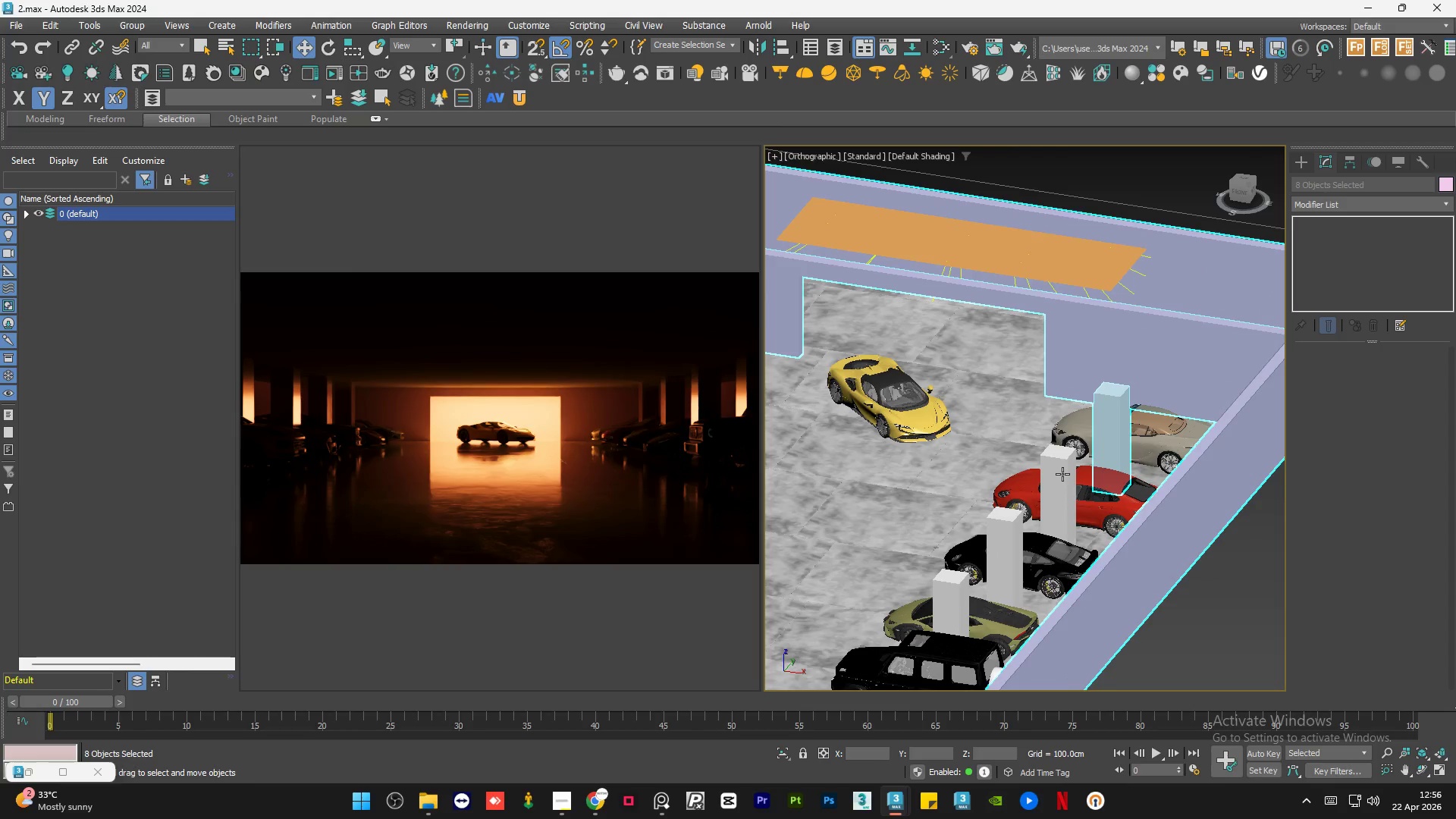 
scroll: coordinate [1145, 453], scroll_direction: none, amount: 0.0
 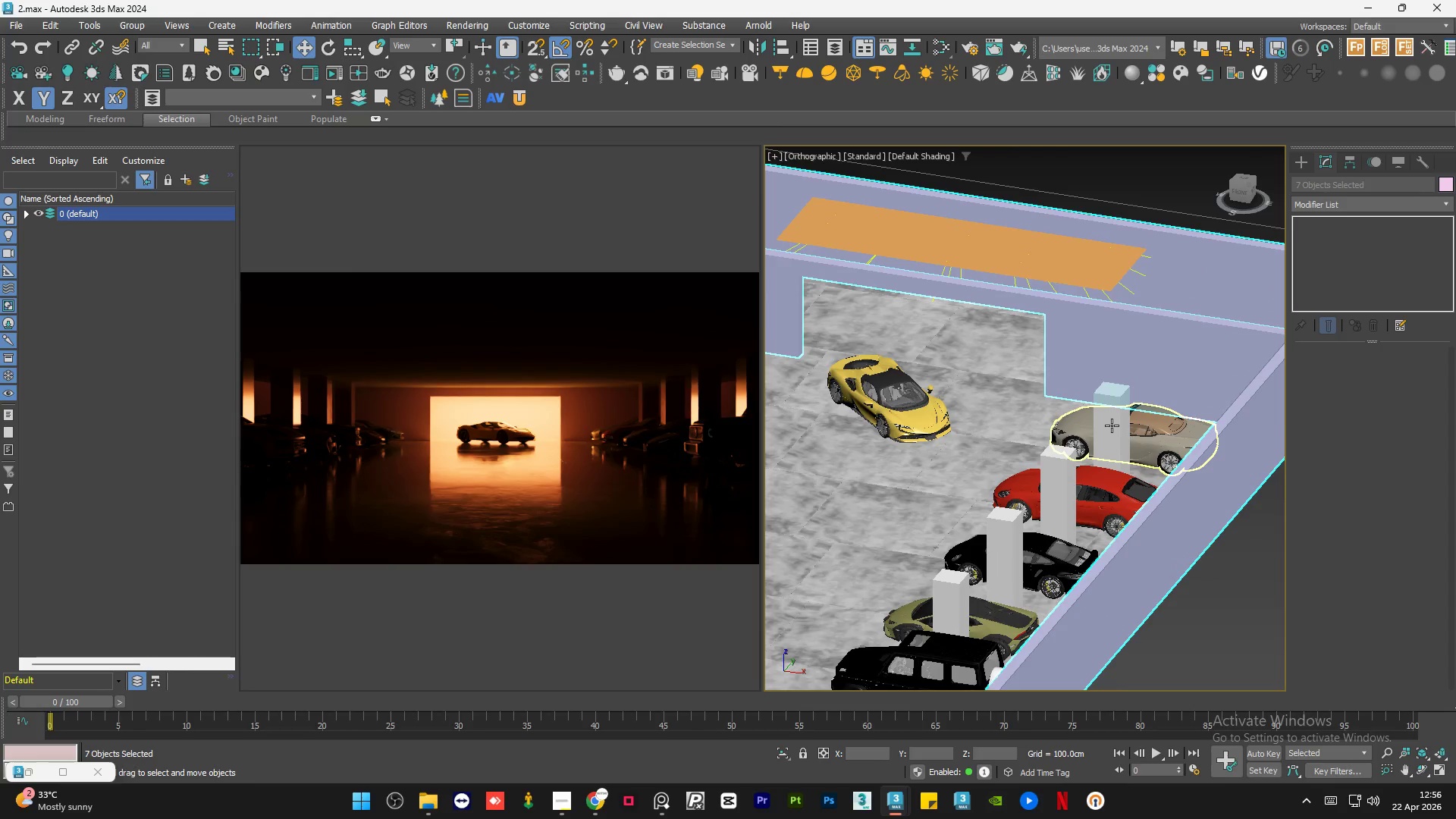 
left_click([1110, 425])
 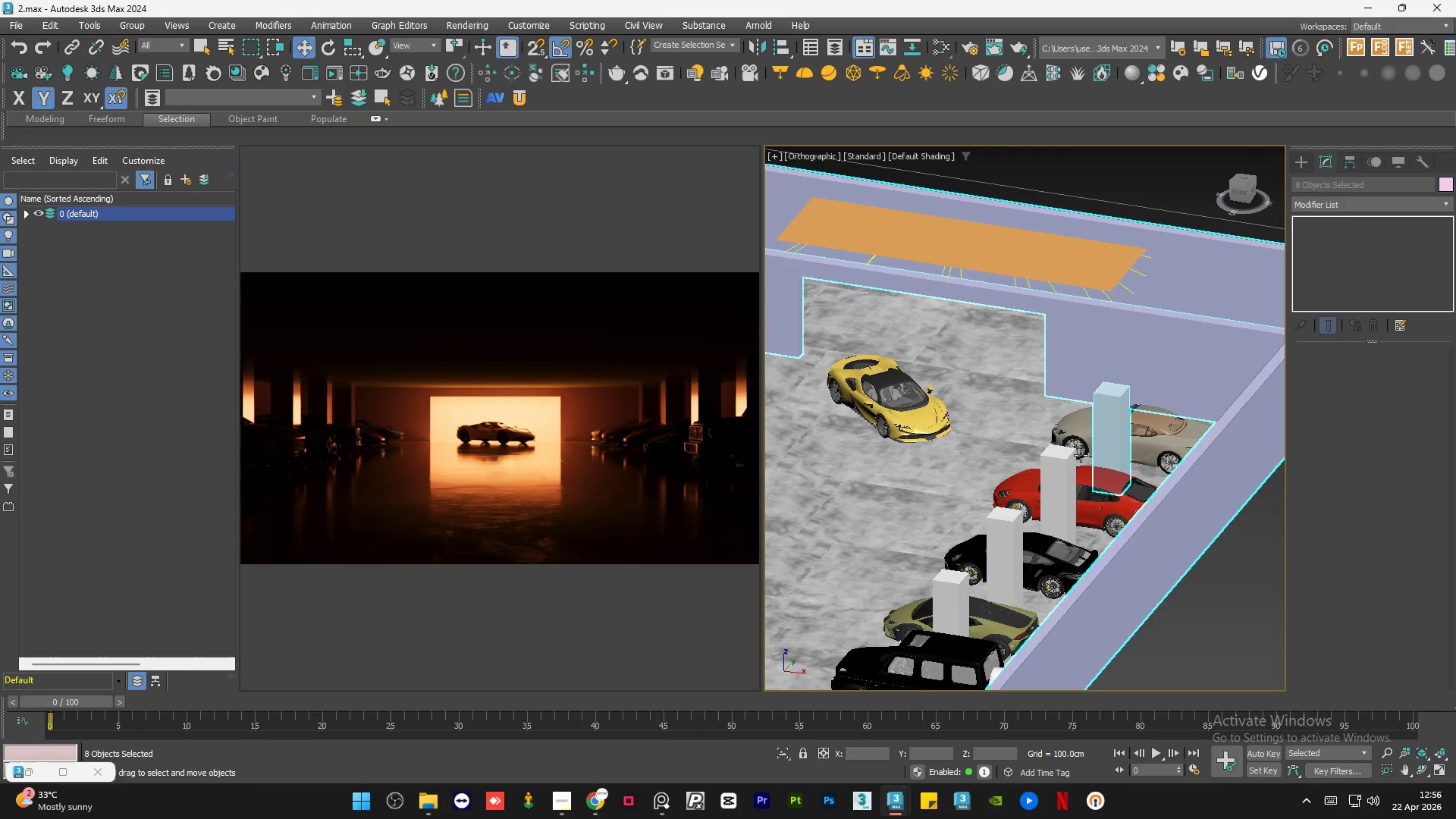 
hold_key(key=ControlLeft, duration=0.73)
left_click([1062, 474])
 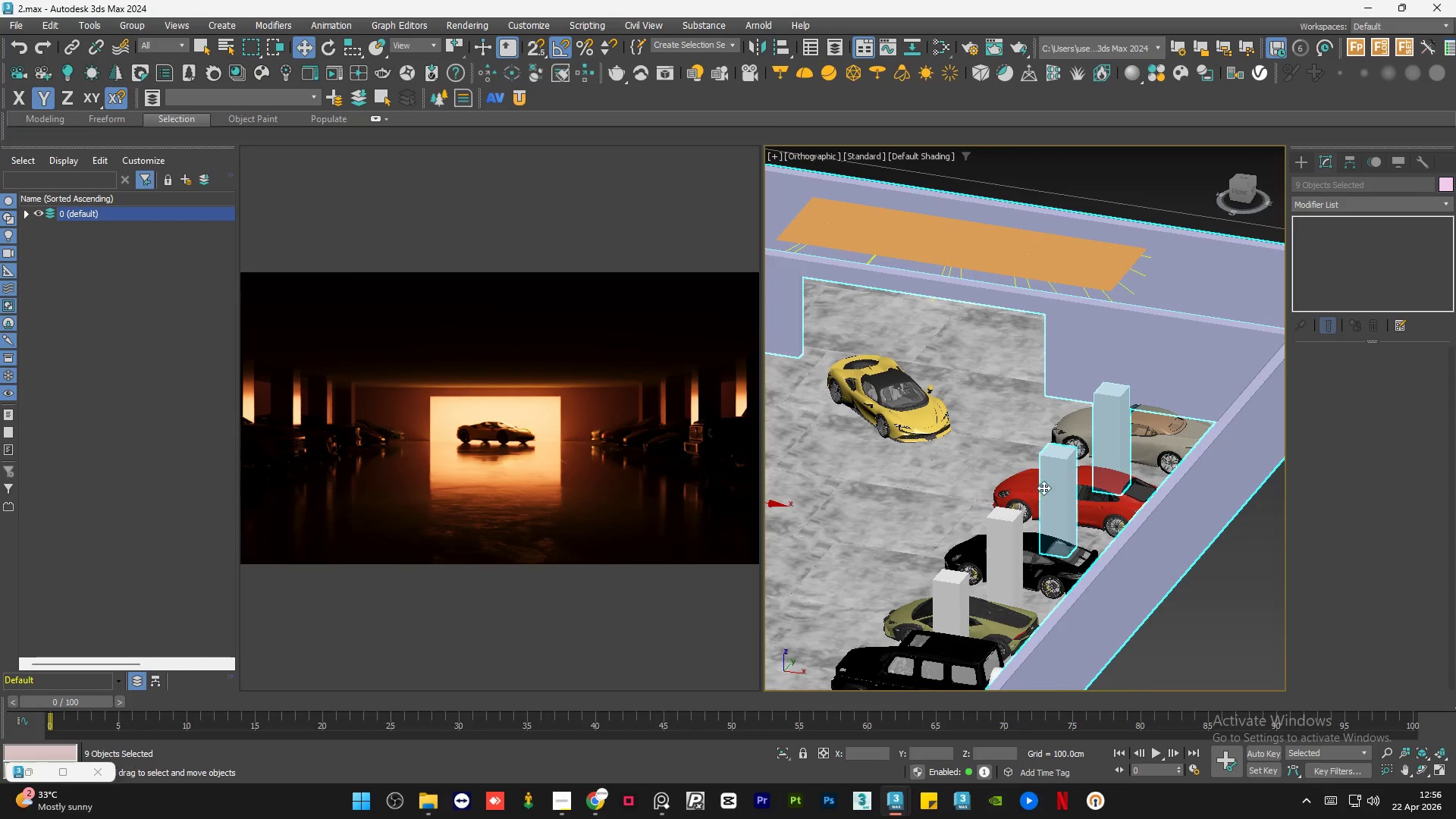 
hold_key(key=ControlLeft, duration=1.0)
left_click([998, 536])
 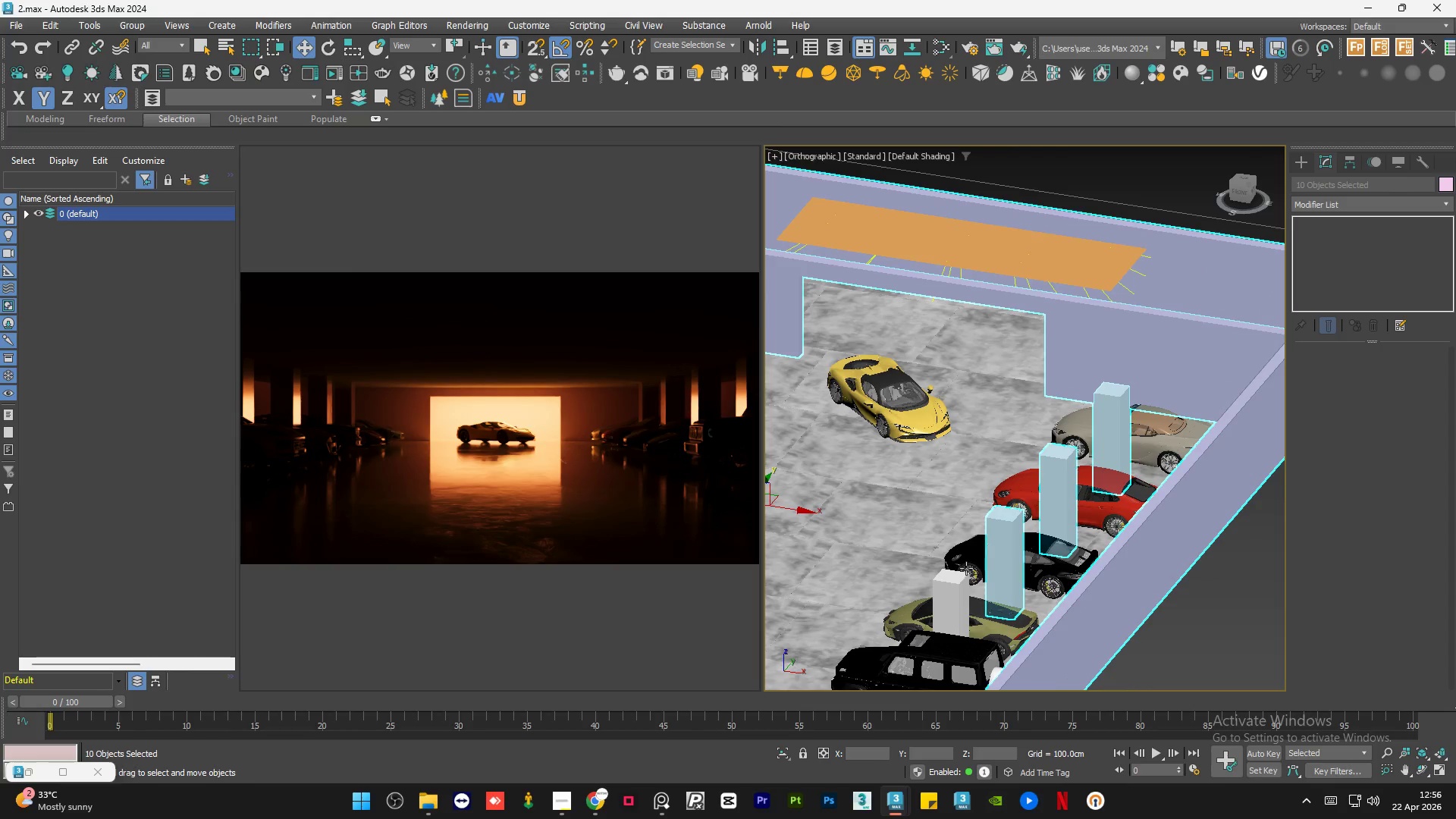 
hold_key(key=ControlLeft, duration=0.98)
left_click([949, 589])
 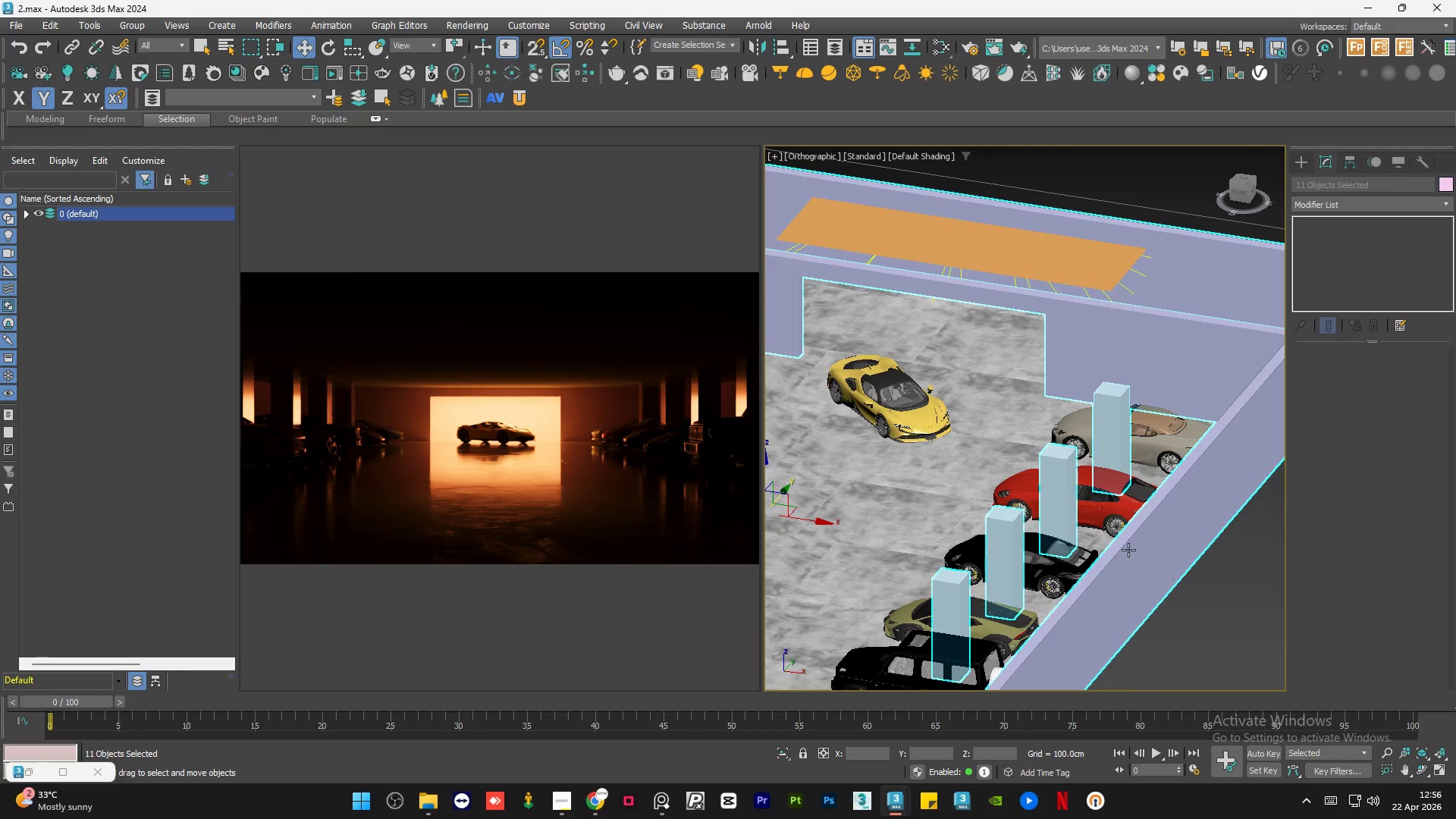 
scroll: coordinate [1133, 551], scroll_direction: down, amount: 2.0
 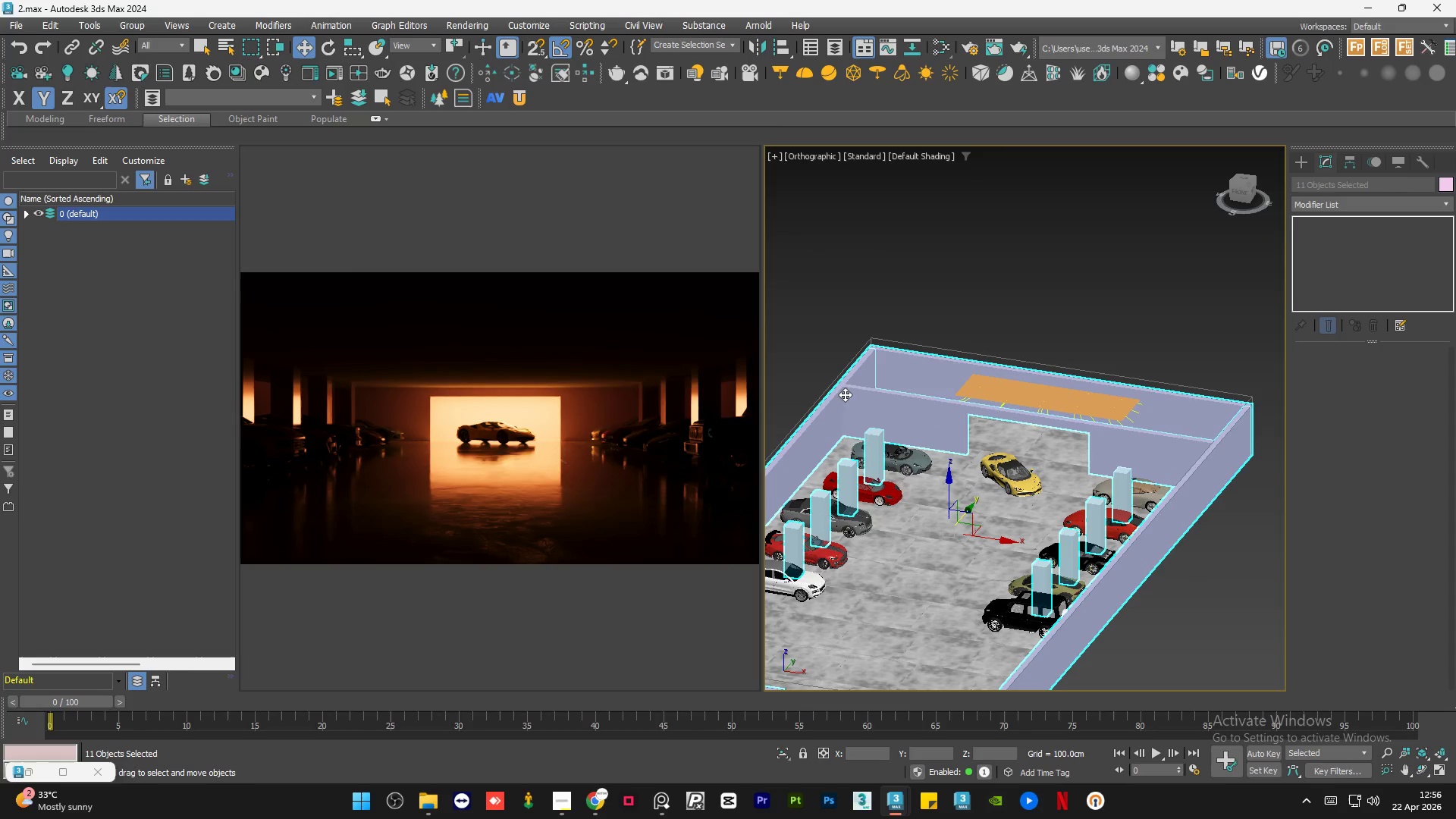 
scroll: coordinate [872, 400], scroll_direction: up, amount: 7.0
 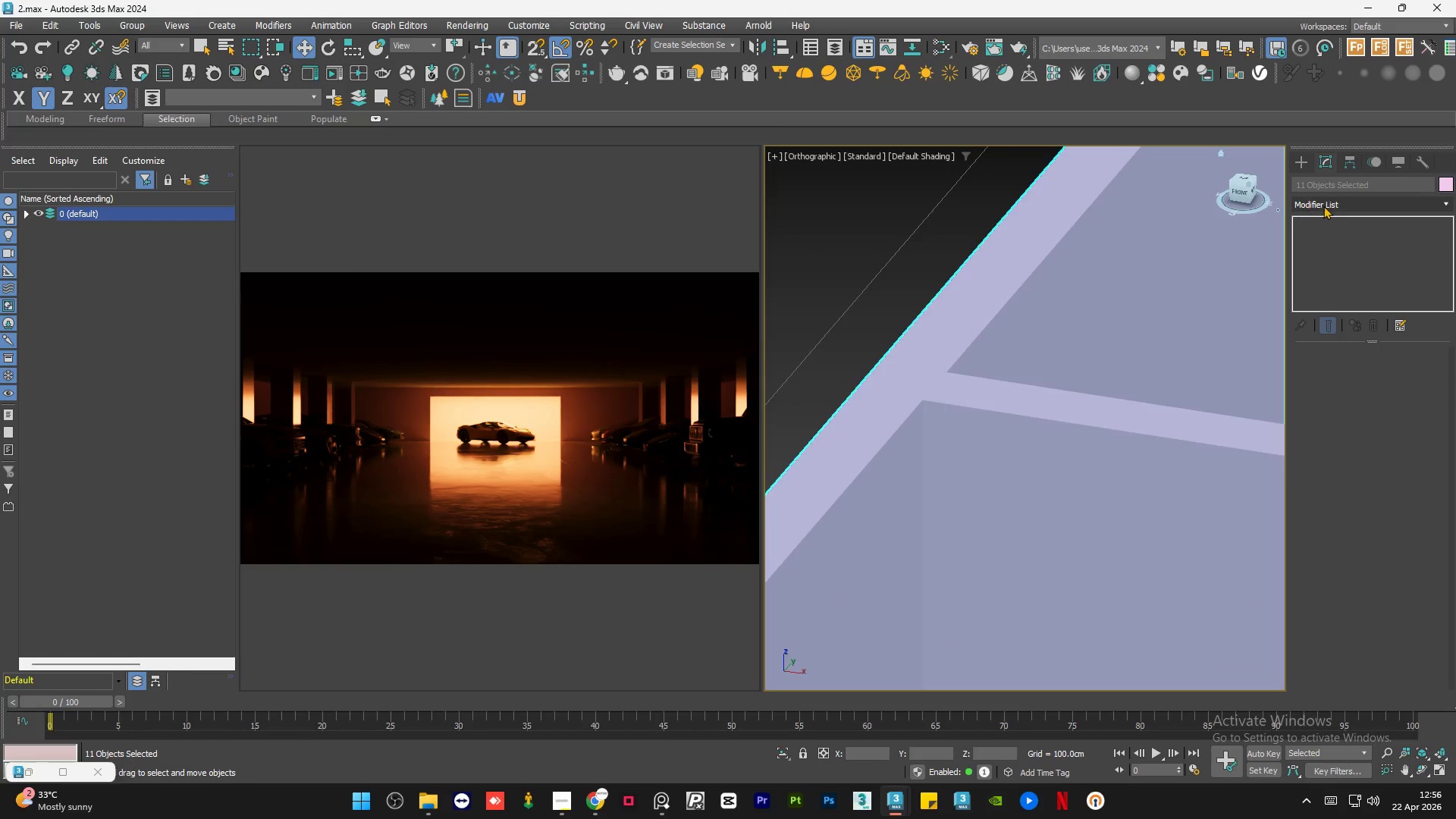 
left_click([1330, 205])
 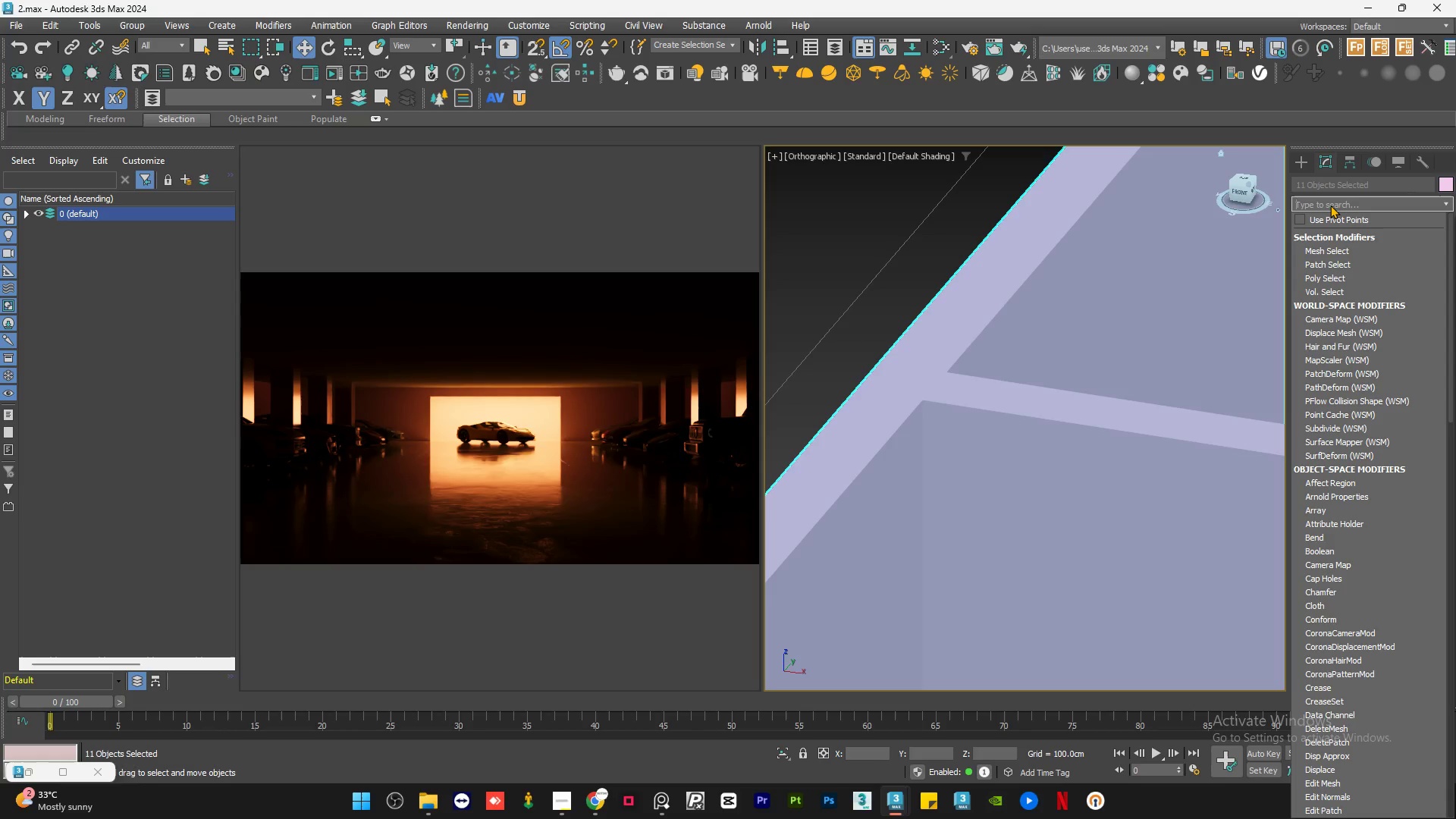 
type(ch)
 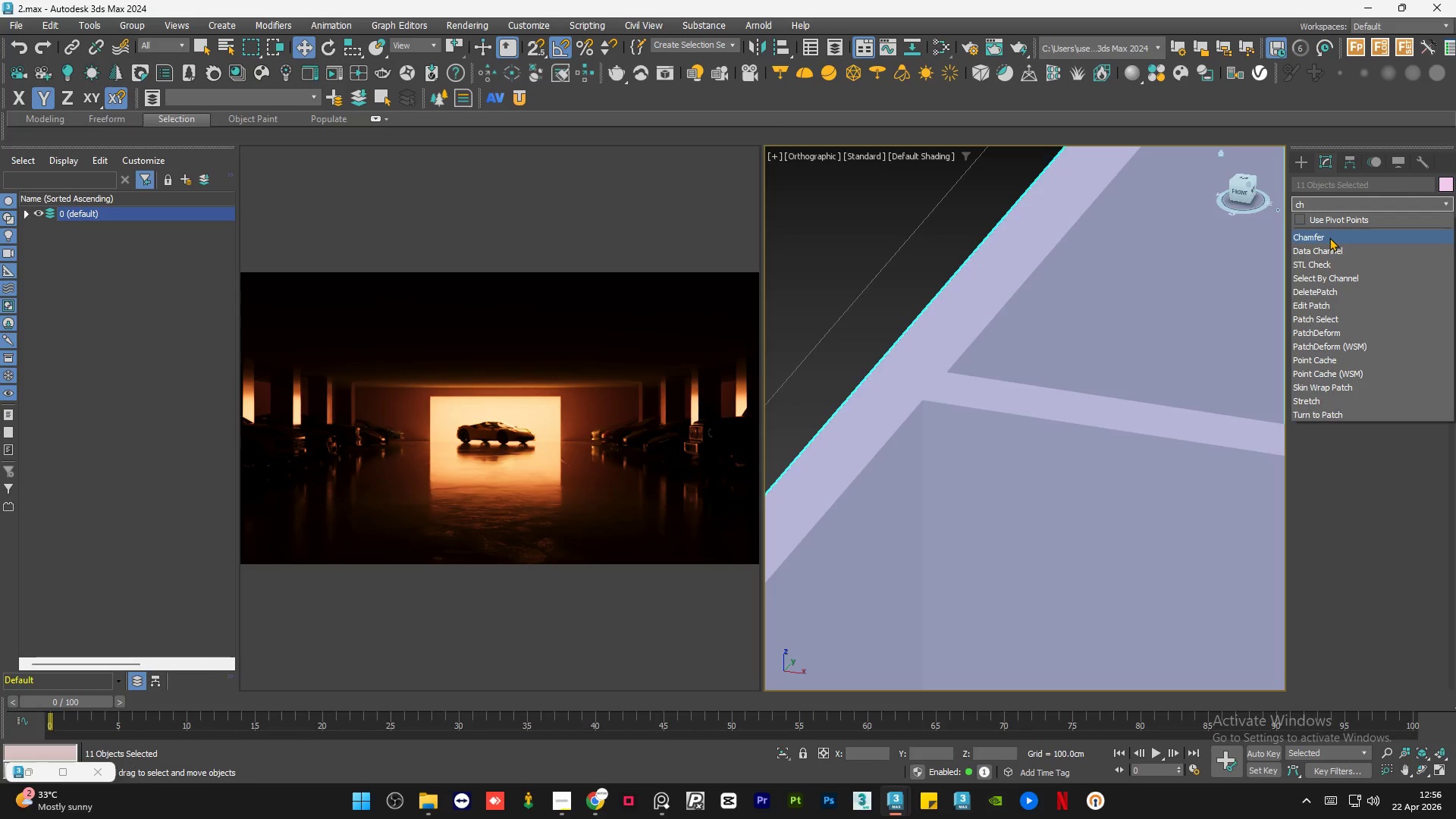 
left_click([1329, 237])
 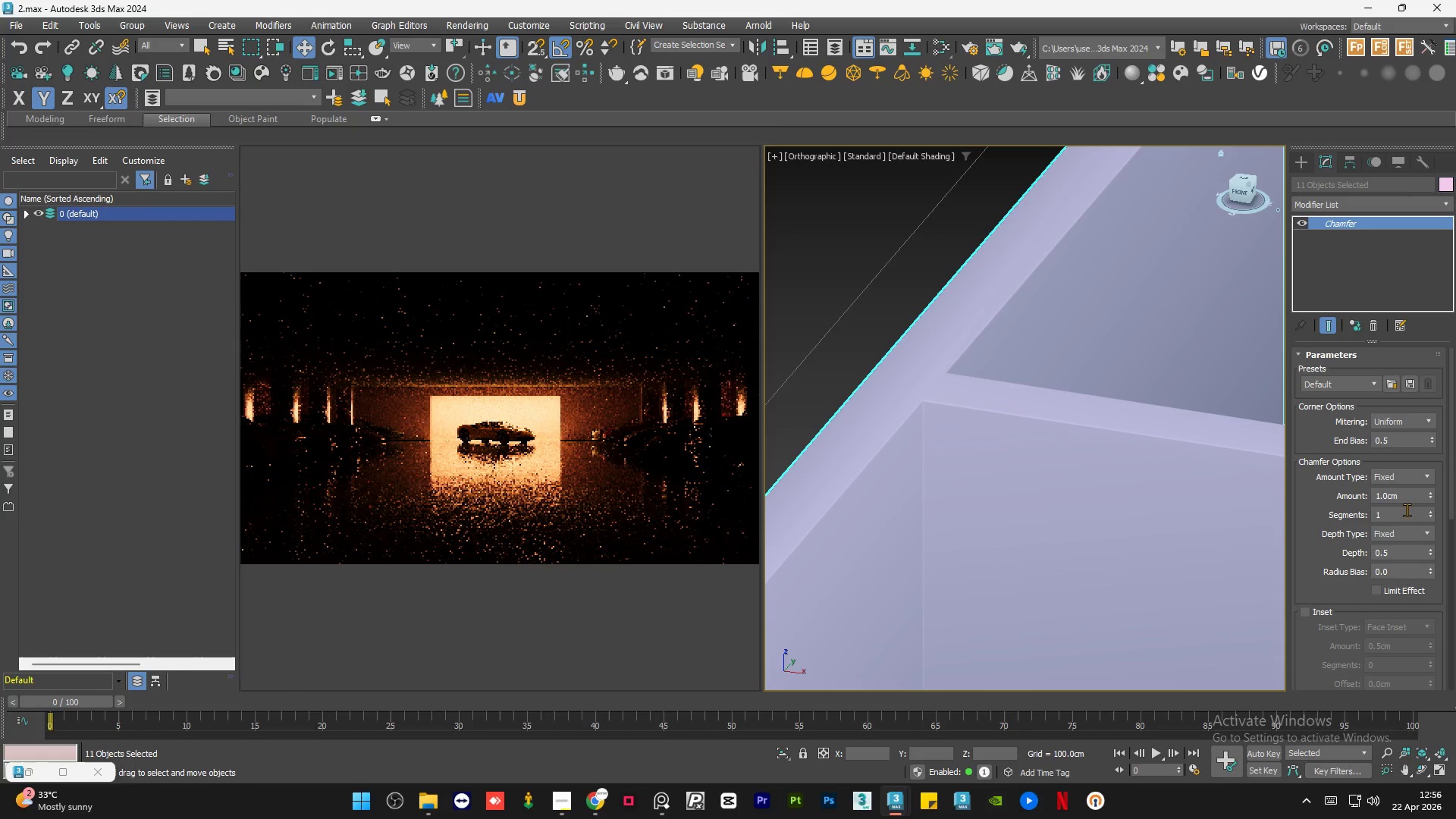 
double_click([1407, 517])
 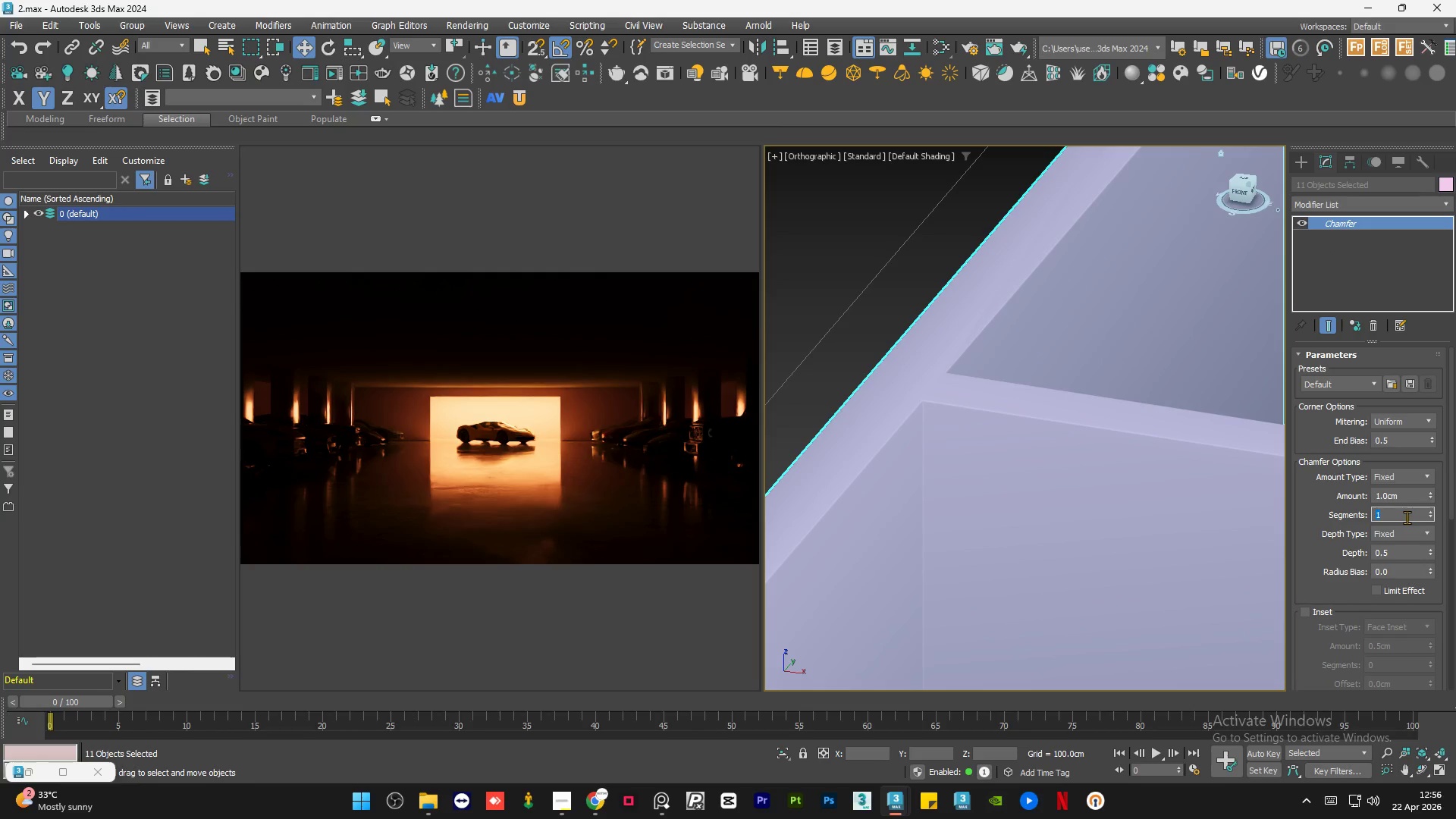 
key(Numpad3)
 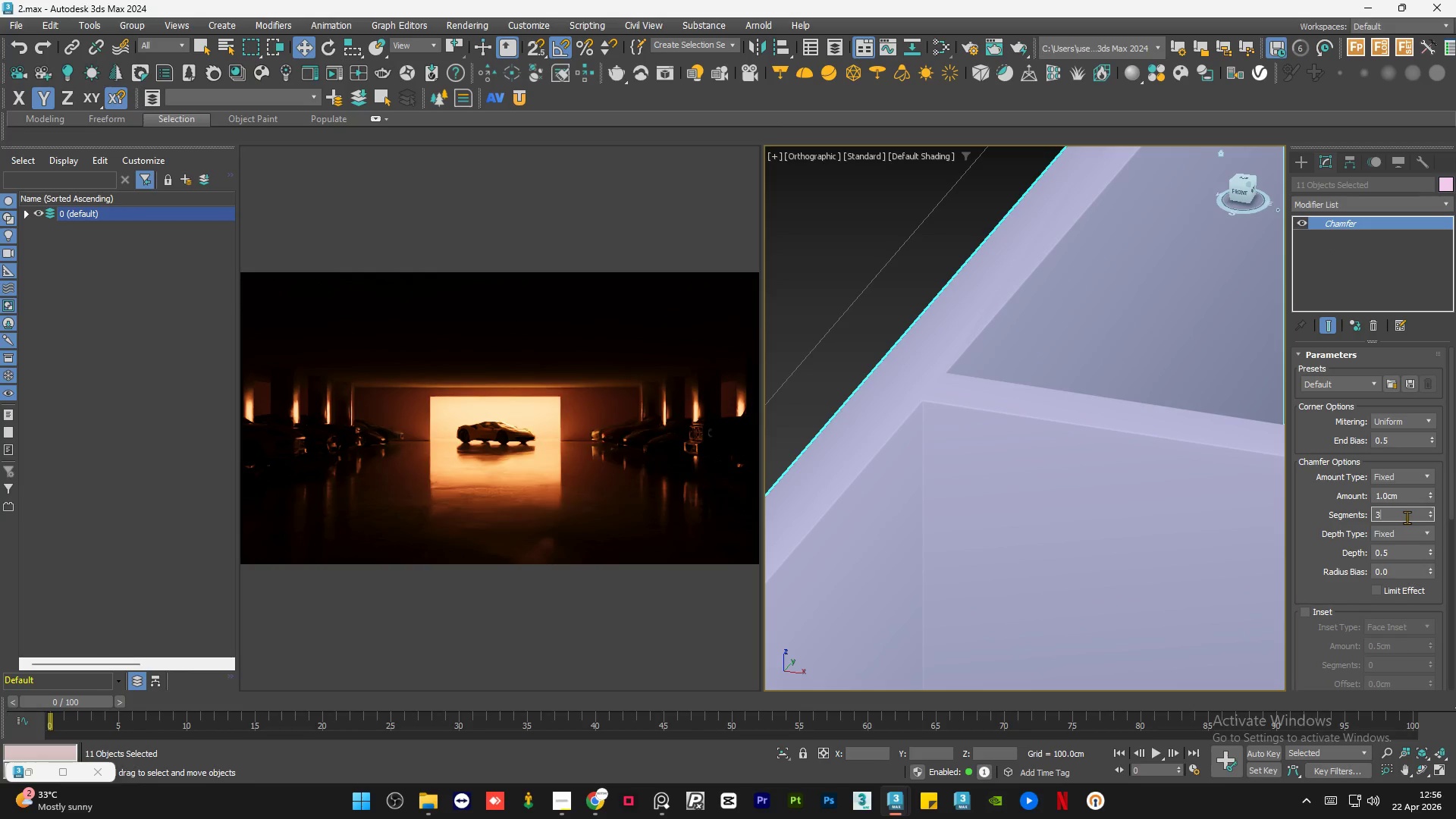 
key(NumpadEnter)
 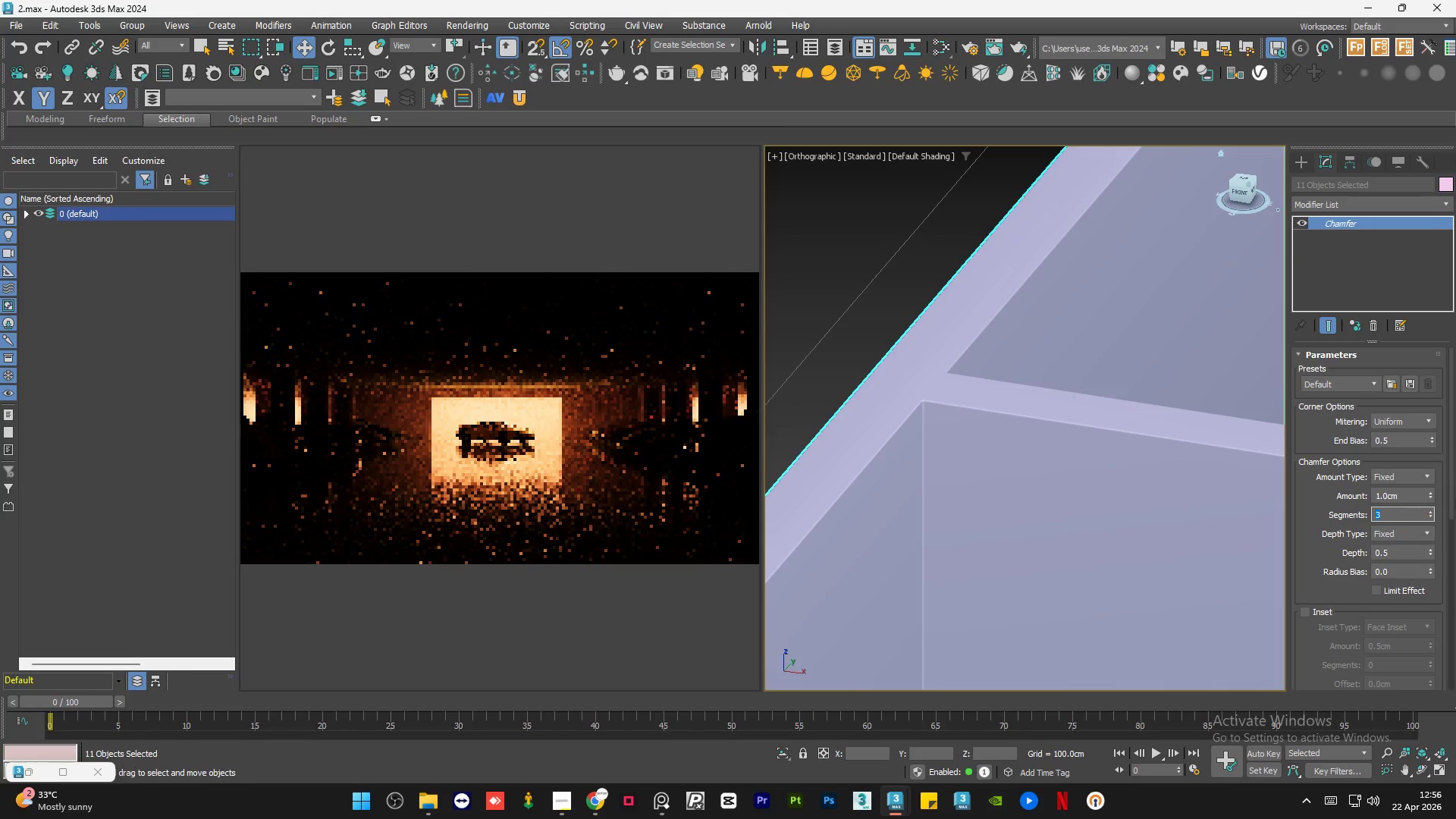 
left_click_drag(start_coordinate=[1451, 487], to_coordinate=[1451, 686])
 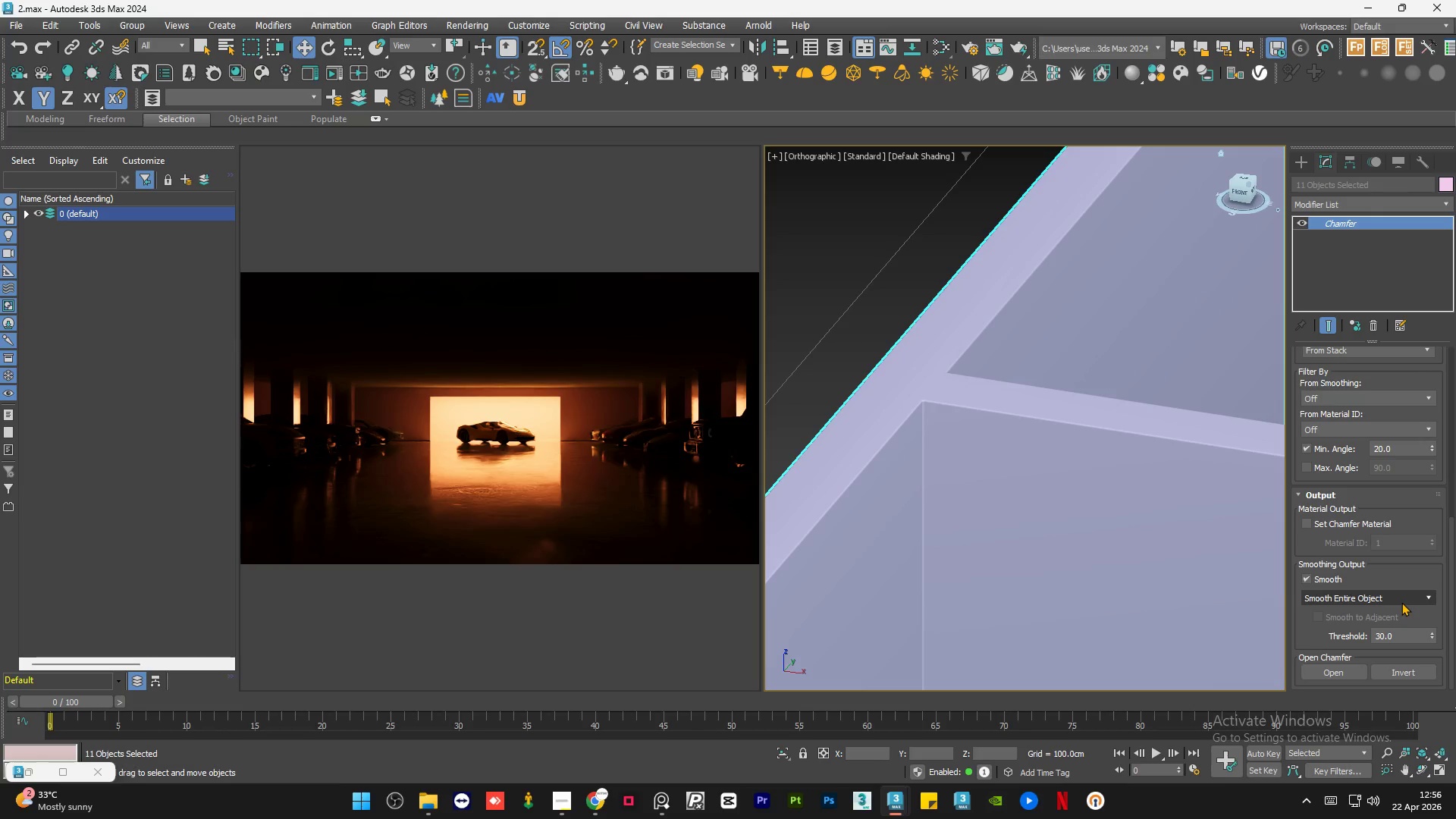 
left_click([1401, 602])
 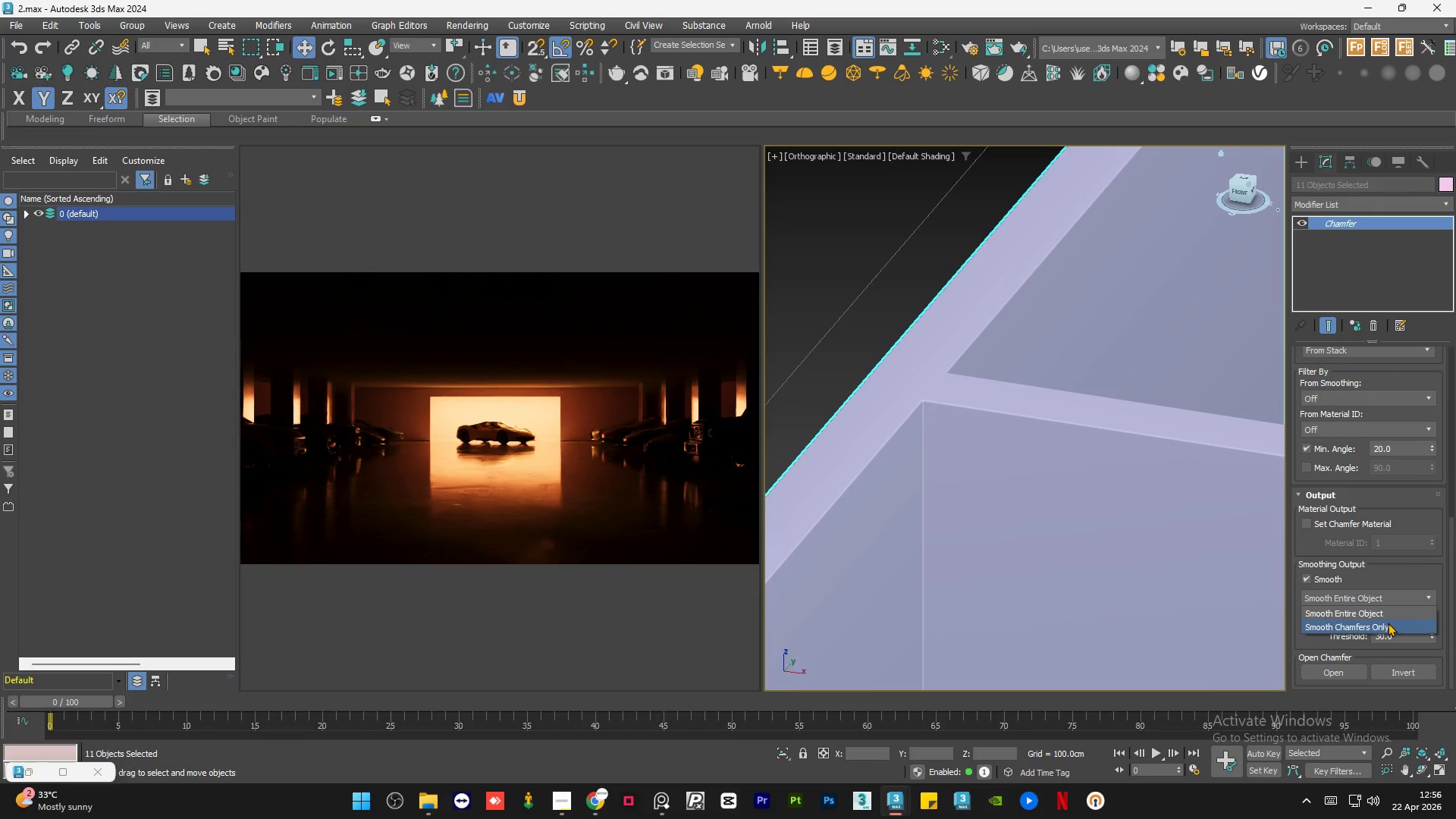 
left_click([1388, 623])
 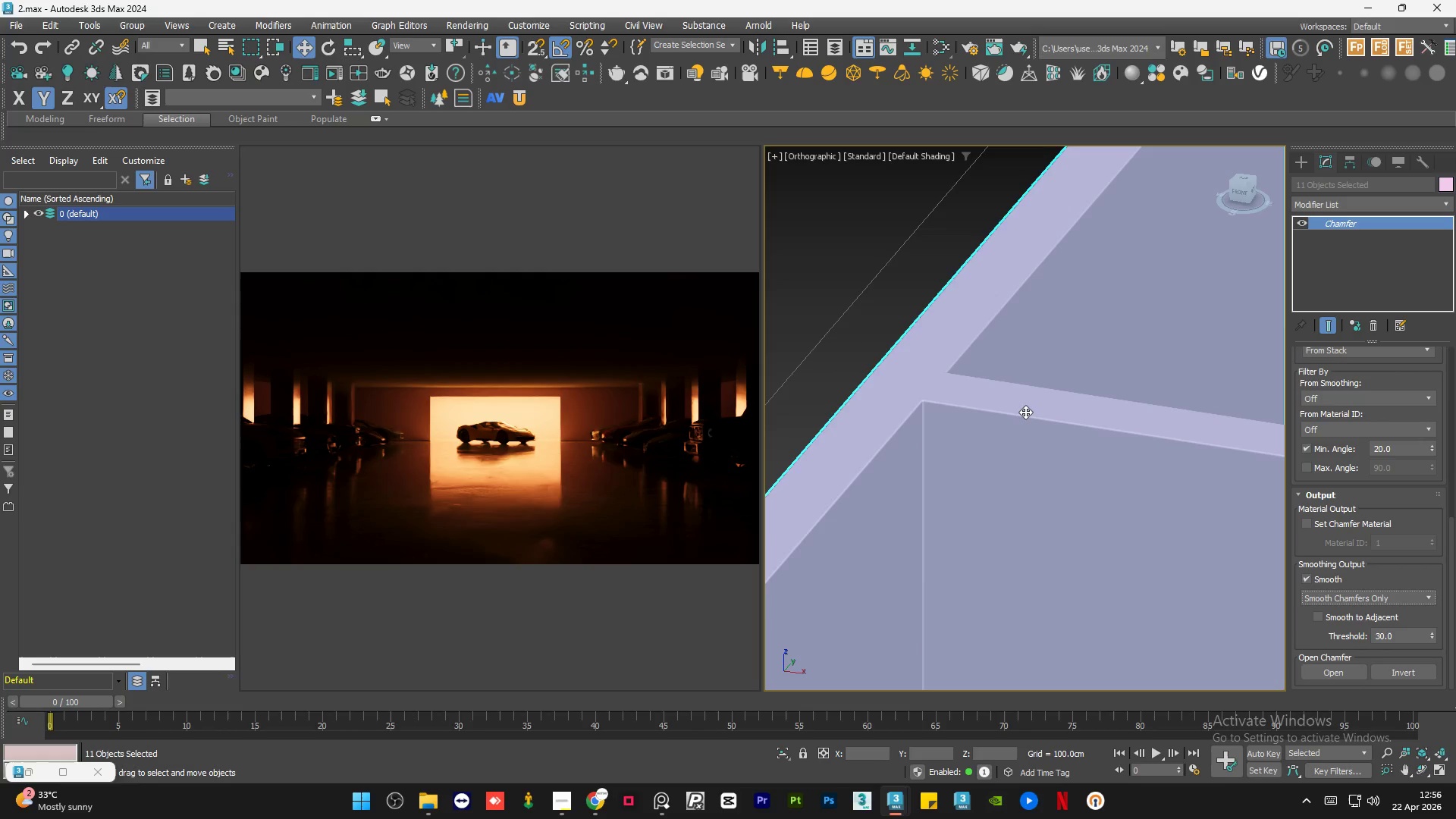 
scroll: coordinate [959, 338], scroll_direction: down, amount: 8.0
 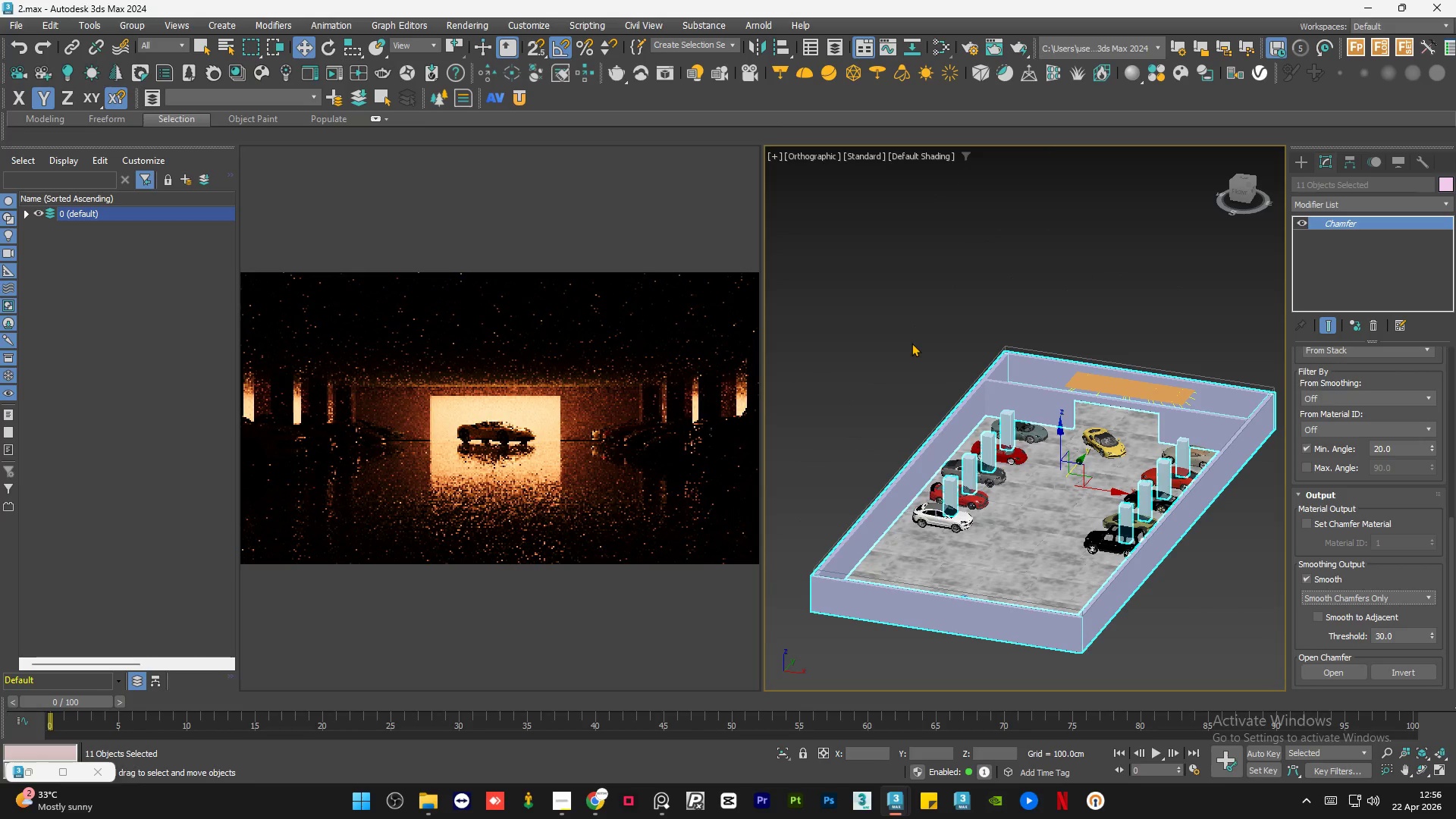 
left_click([912, 343])
 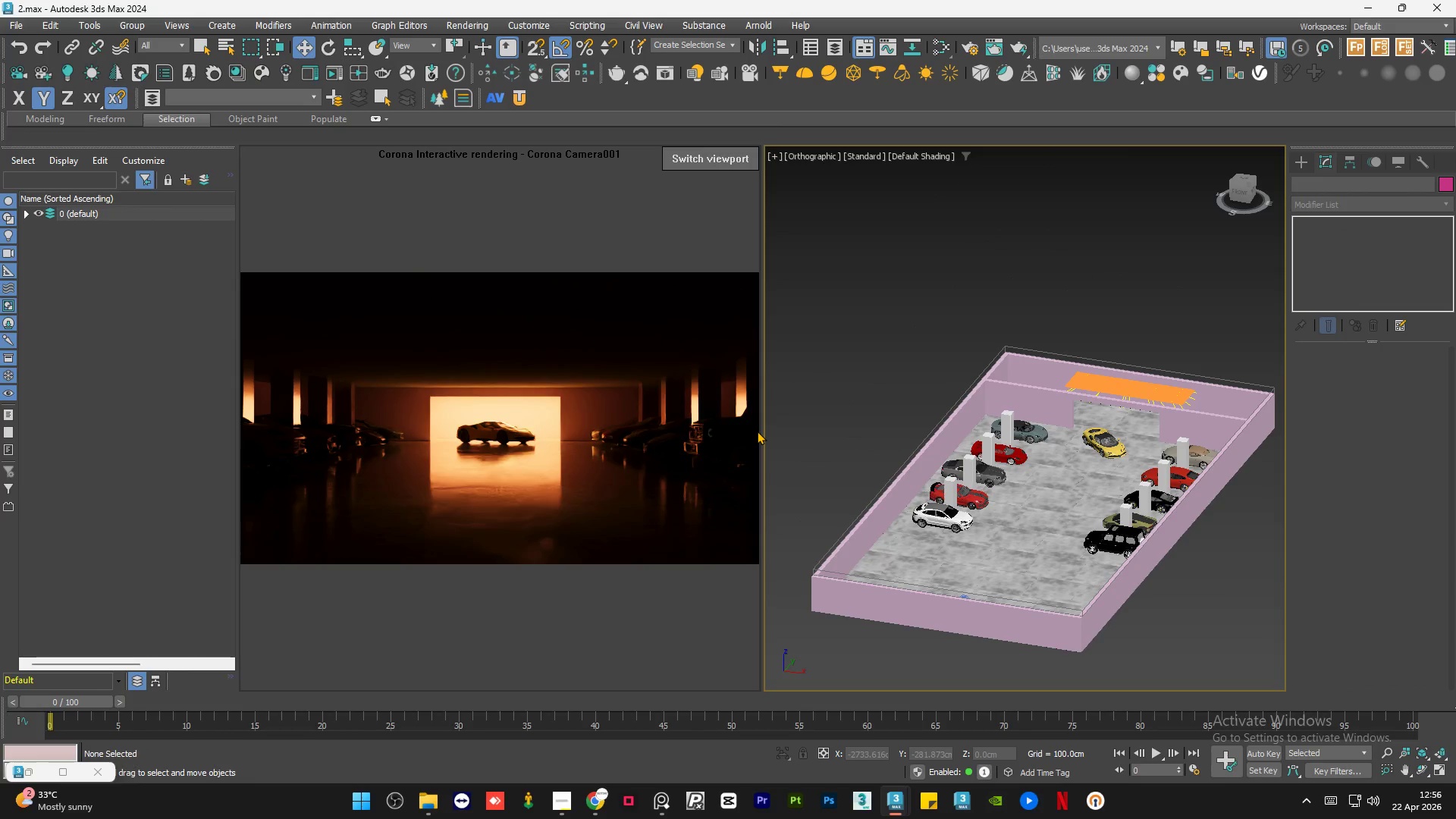 
scroll: coordinate [1133, 442], scroll_direction: up, amount: 12.0
 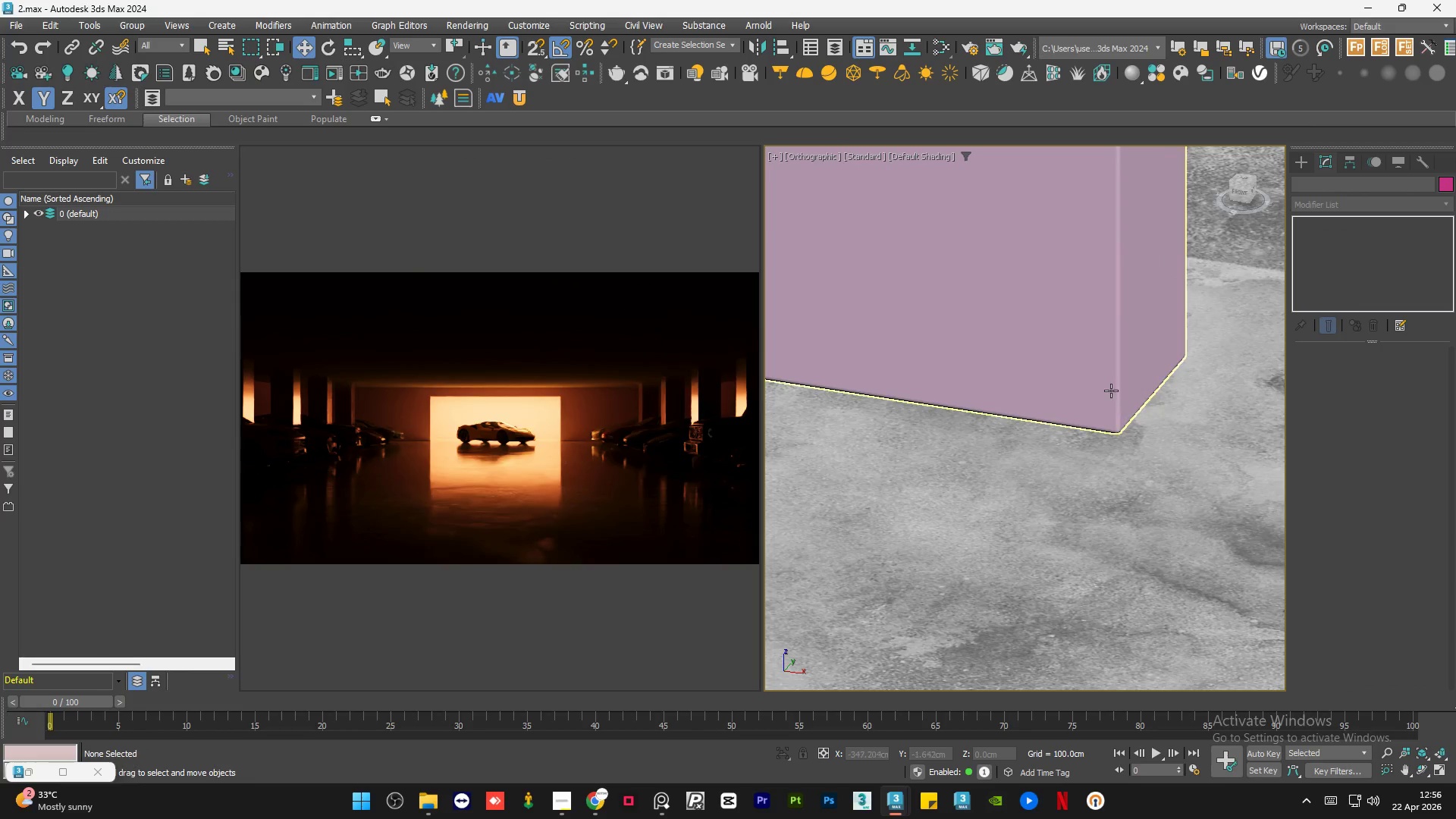 
left_click([1110, 389])
 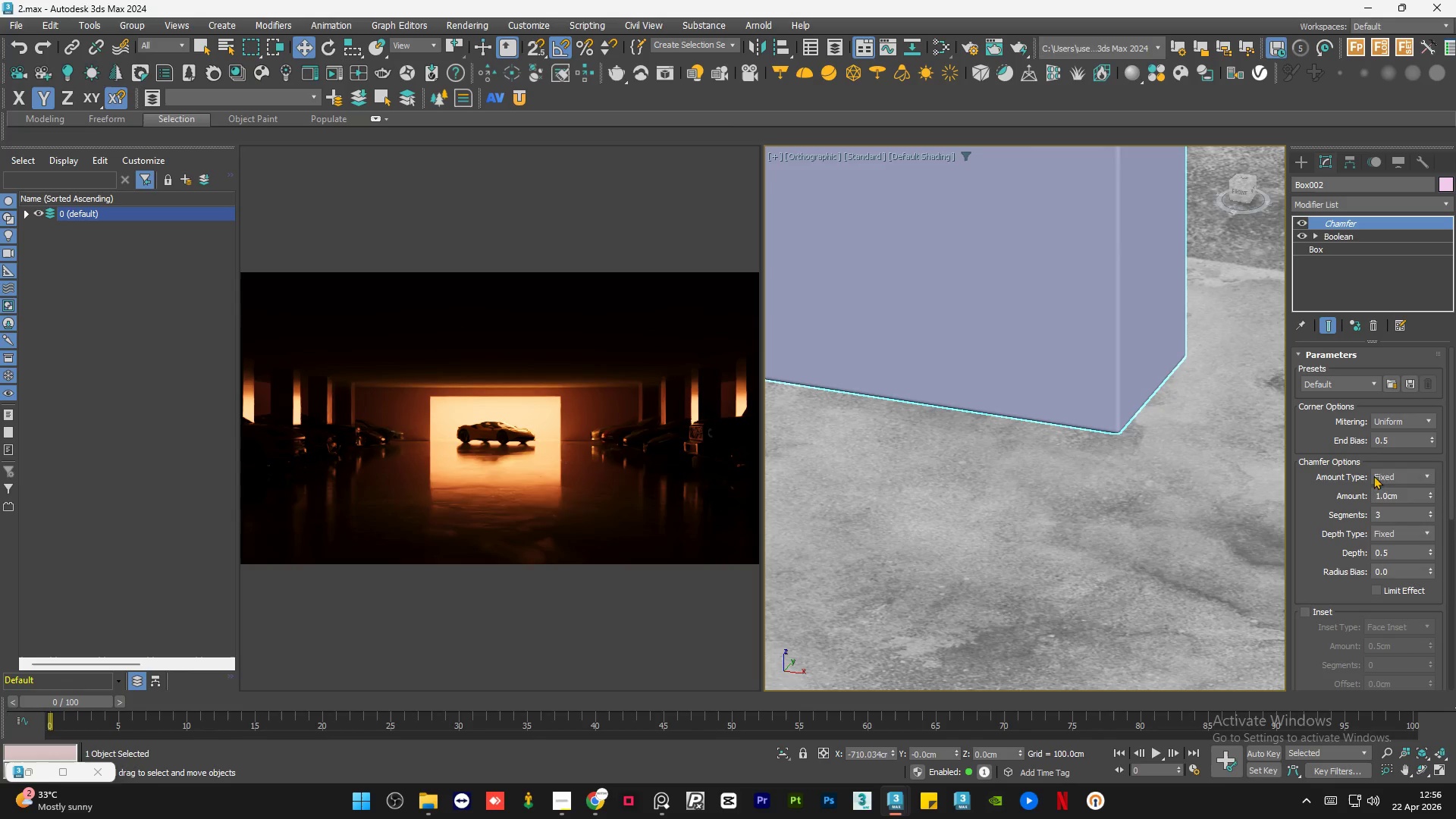 
double_click([1401, 497])
 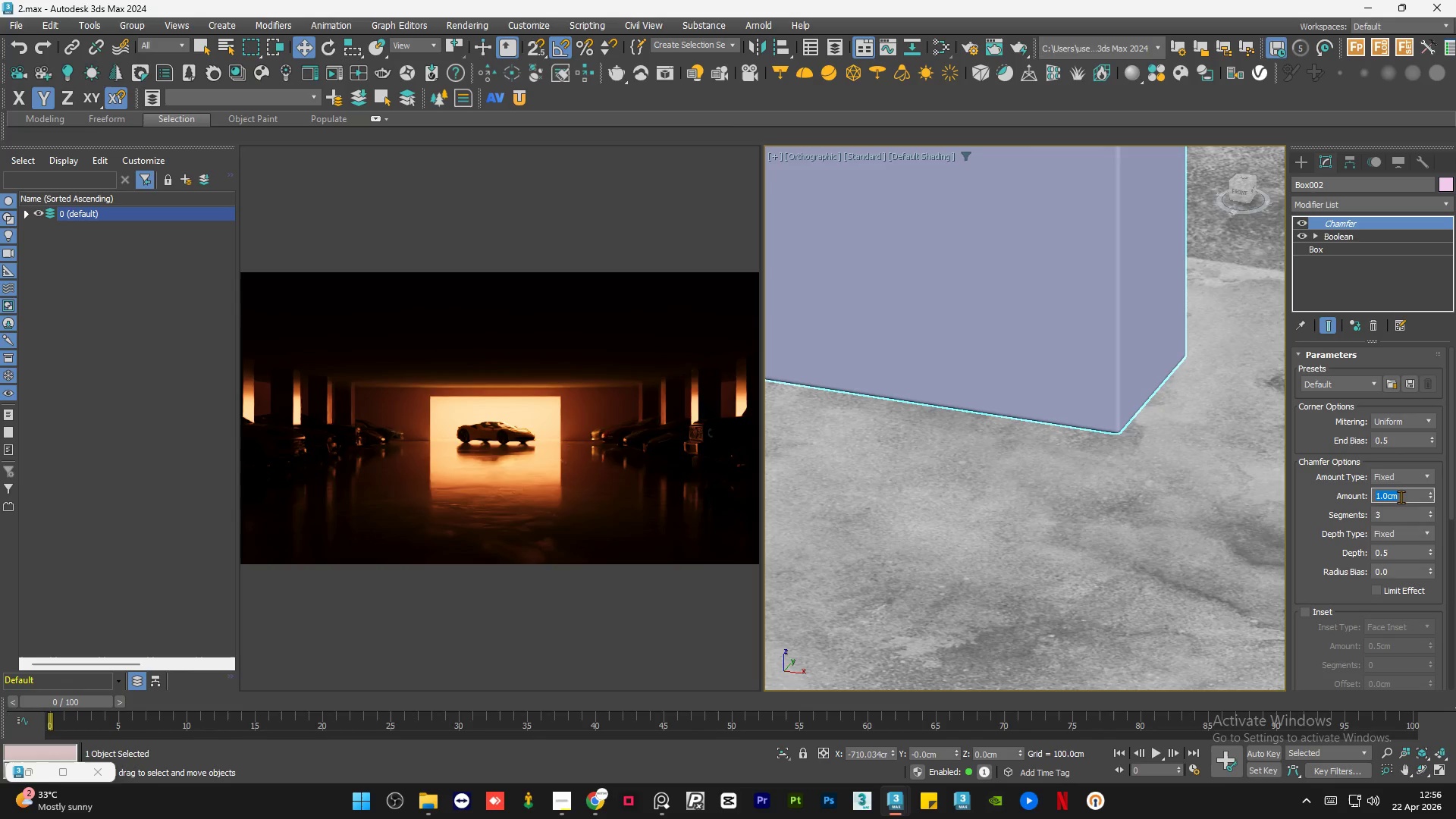 
key(NumpadDecimal)
 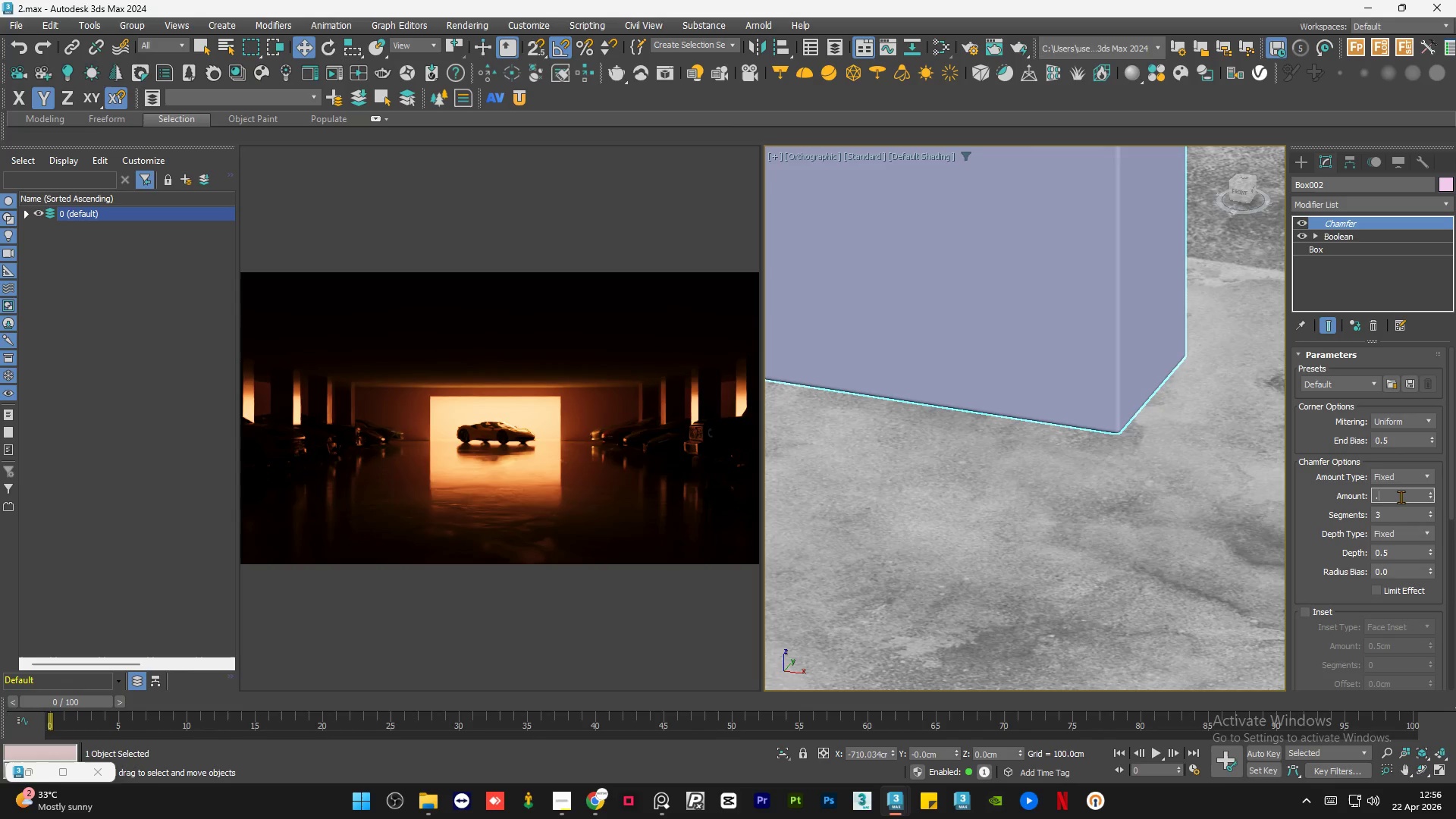 
key(Numpad5)
 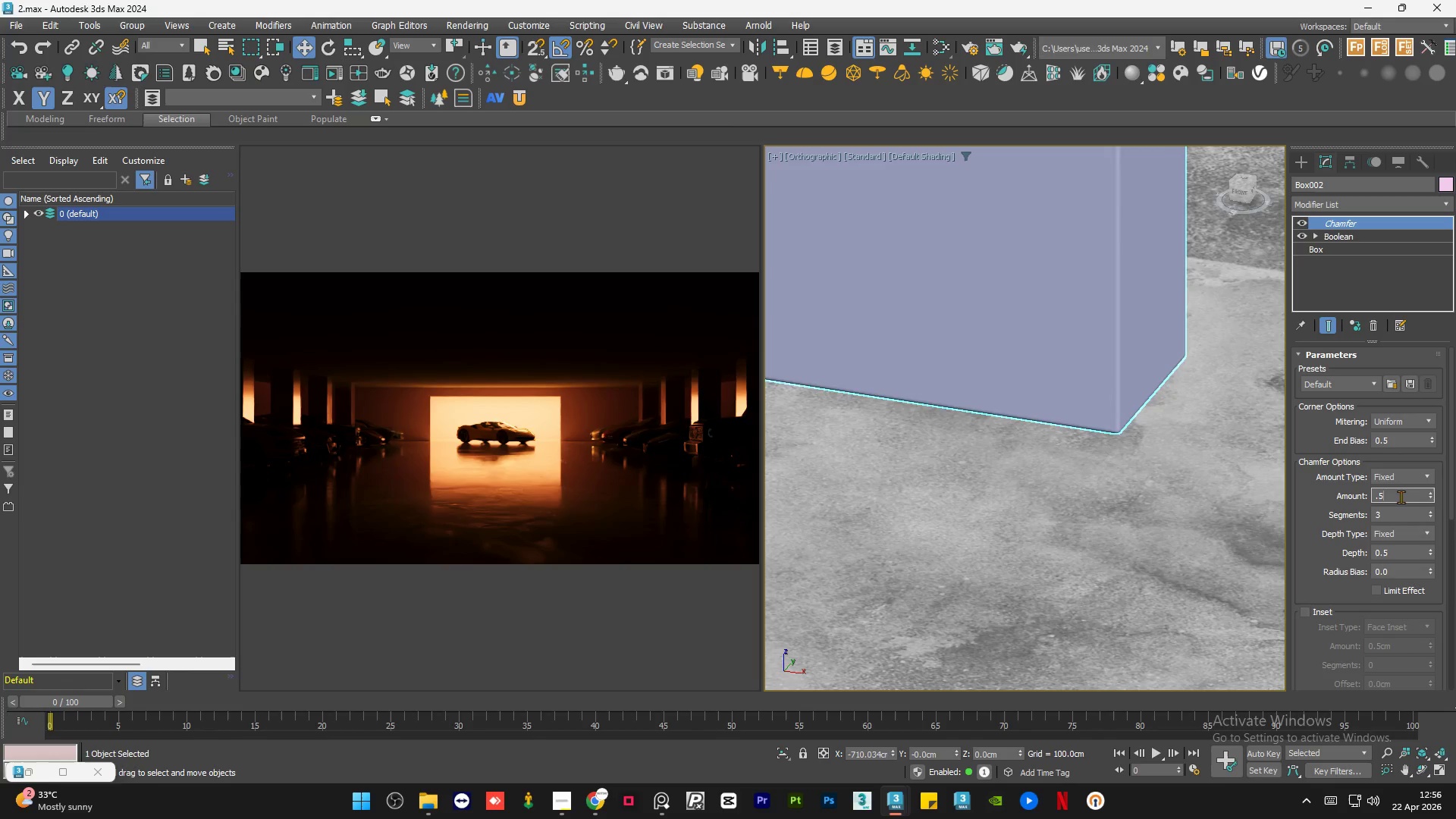 
key(NumpadEnter)
 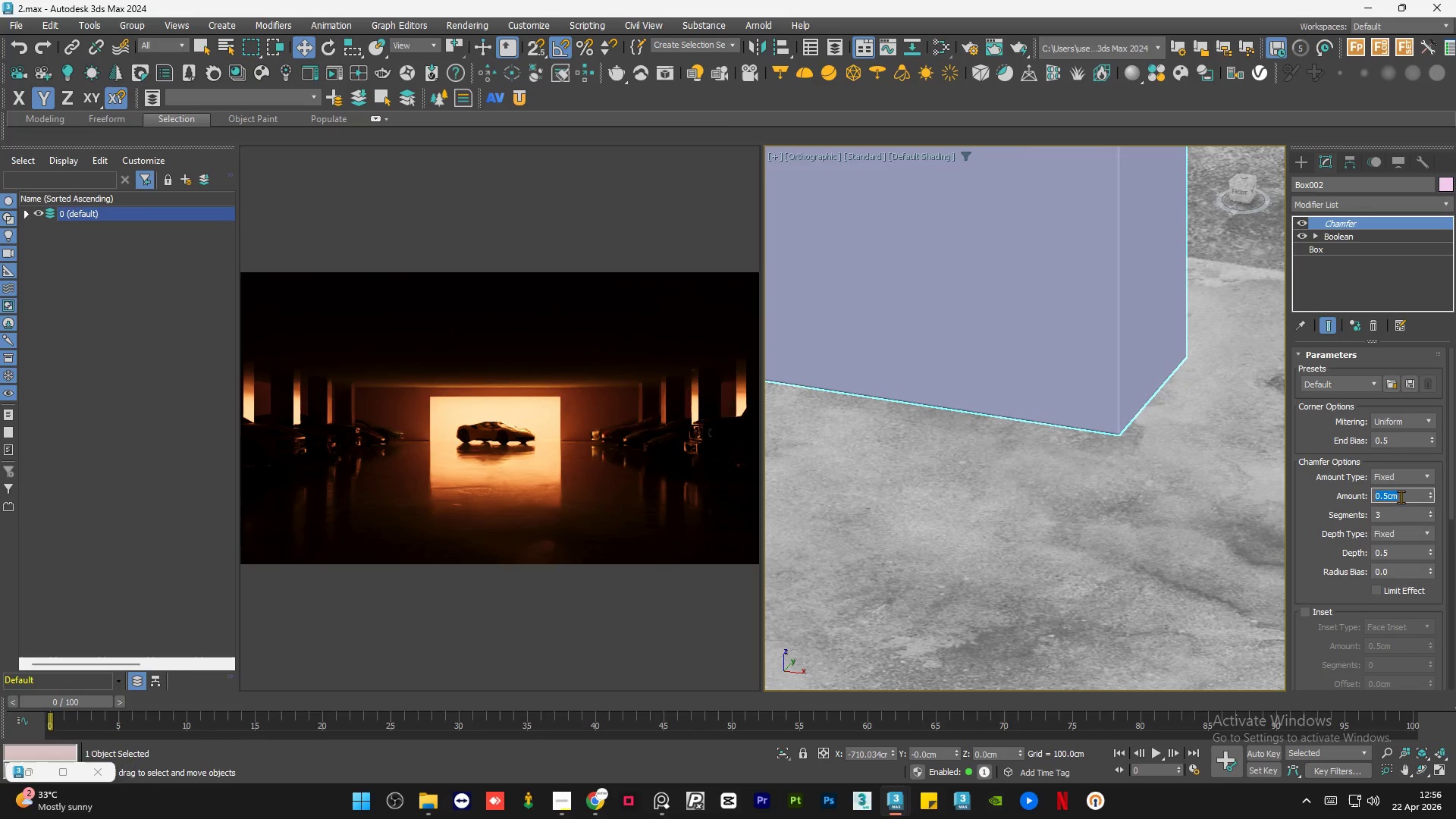 
wait(5.25)
 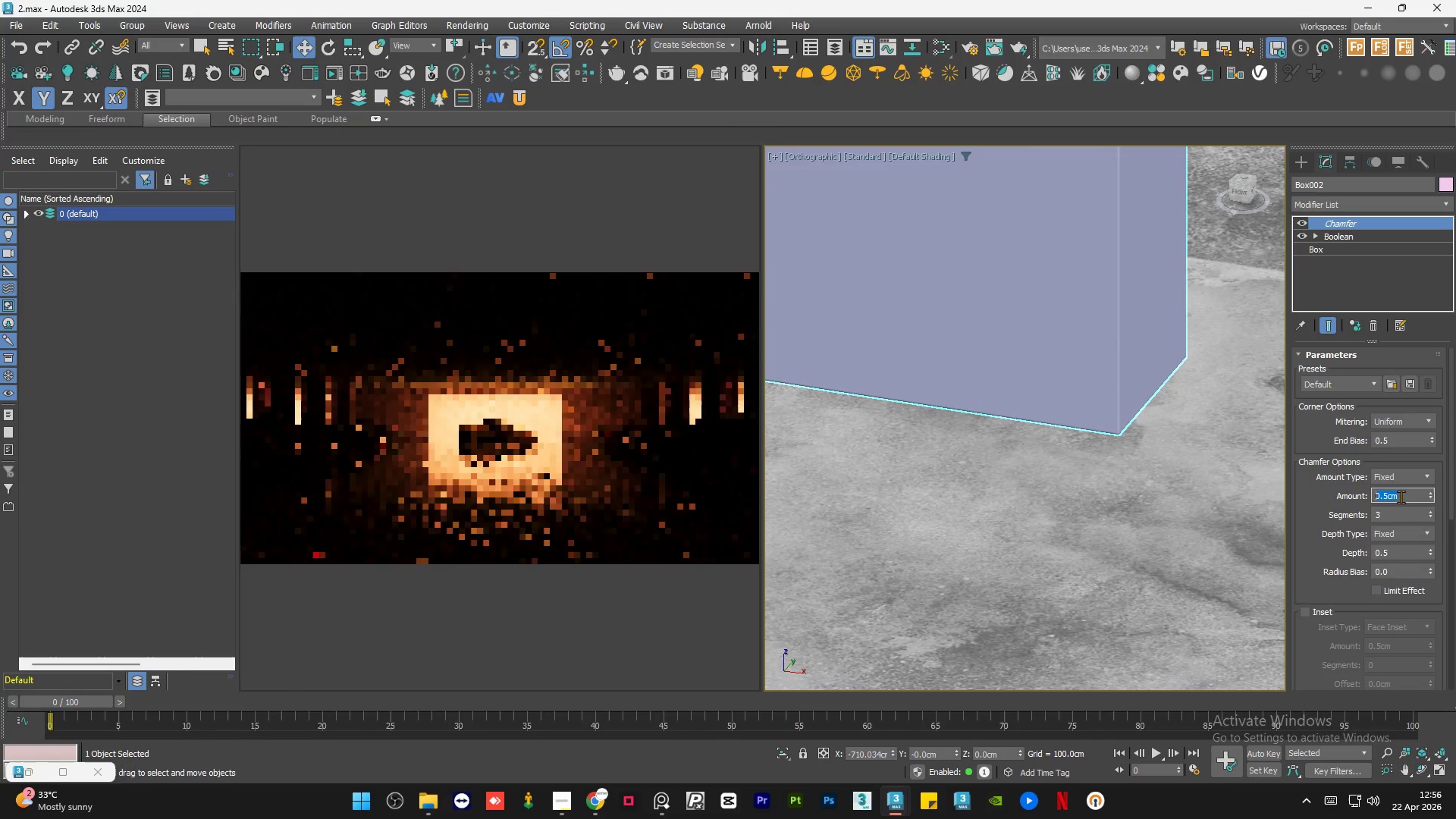 
key(NumpadDecimal)
 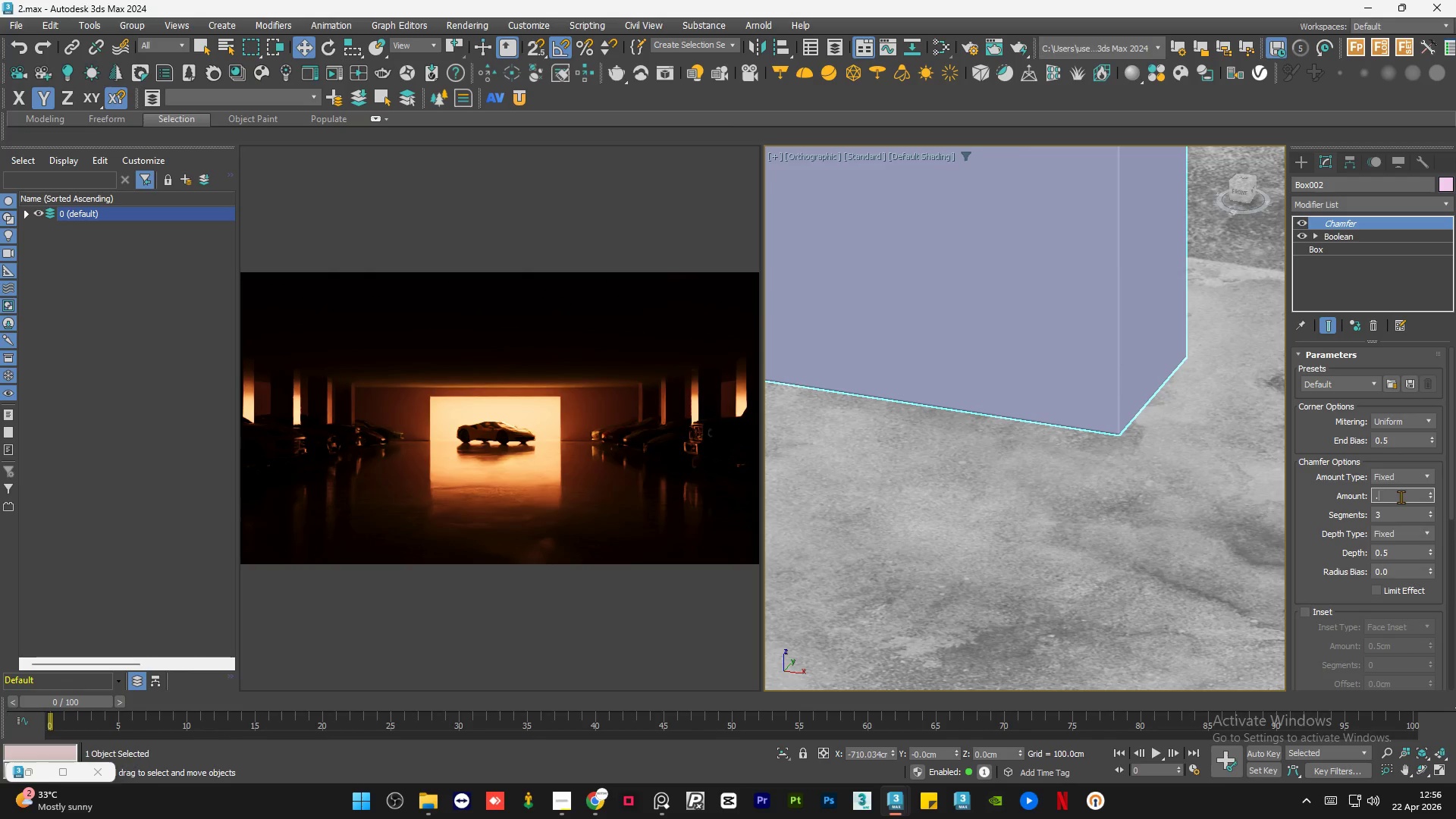 
key(Numpad4)
 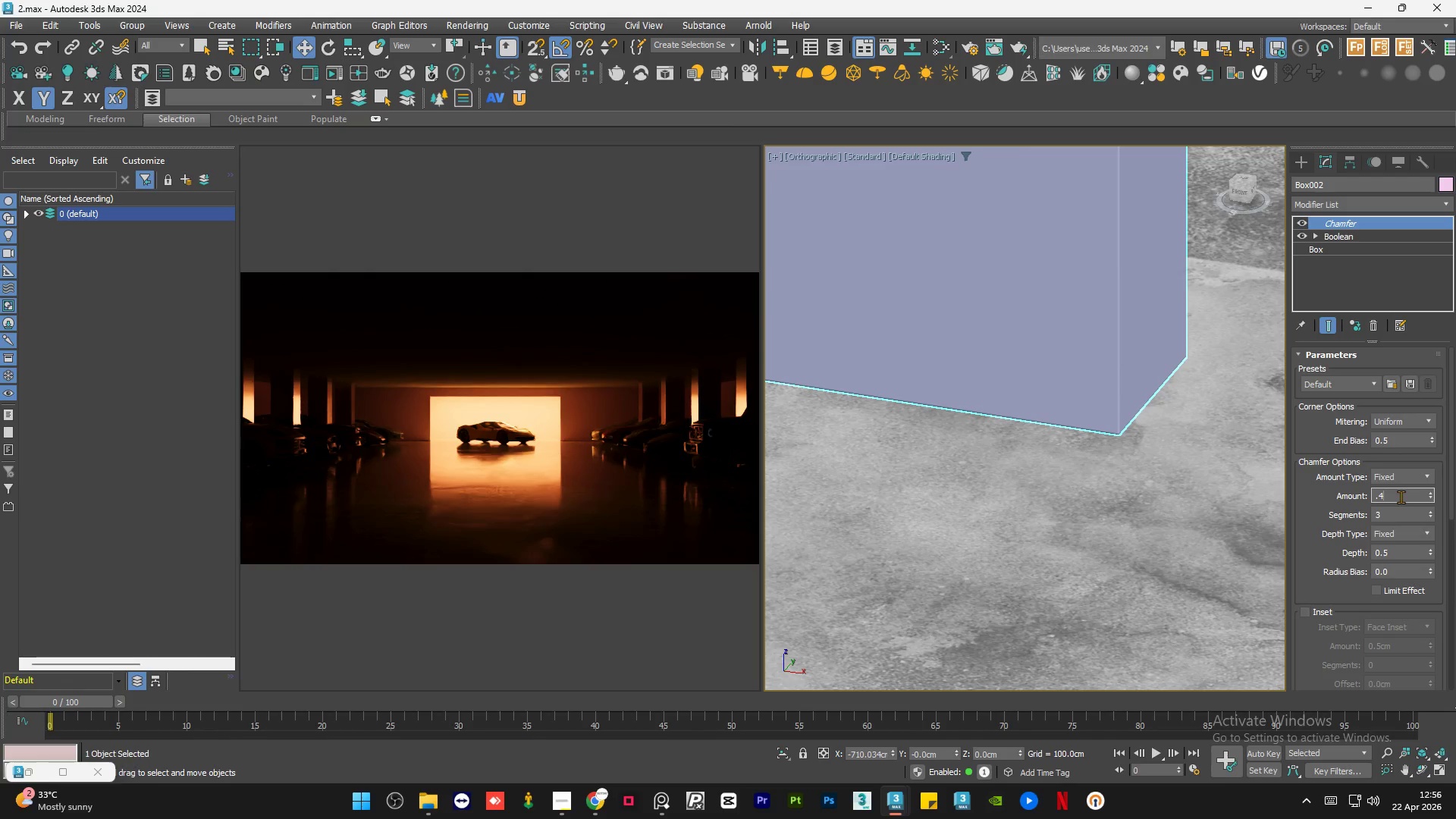 
key(NumpadEnter)
 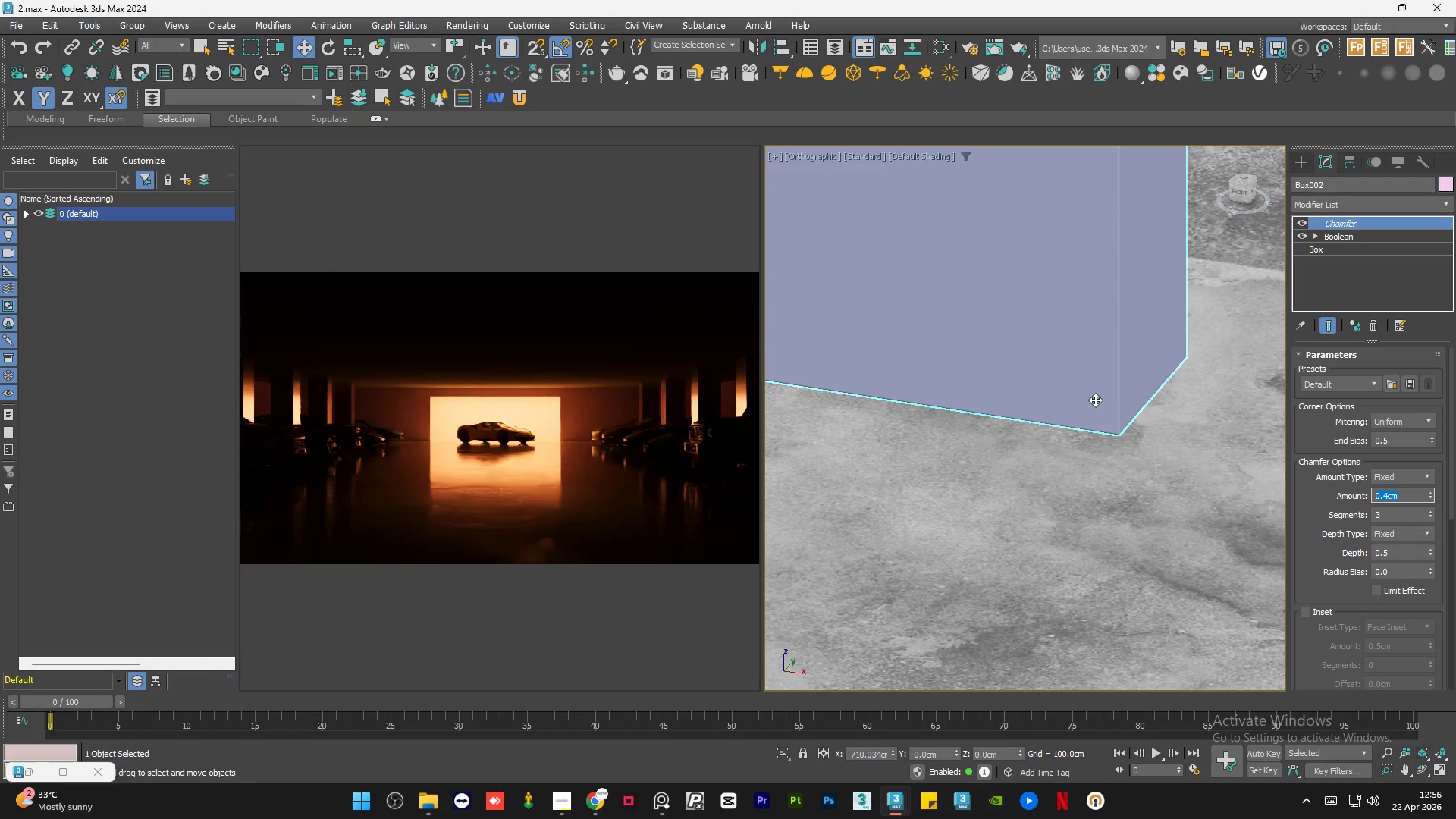 
scroll: coordinate [1094, 404], scroll_direction: down, amount: 10.0
 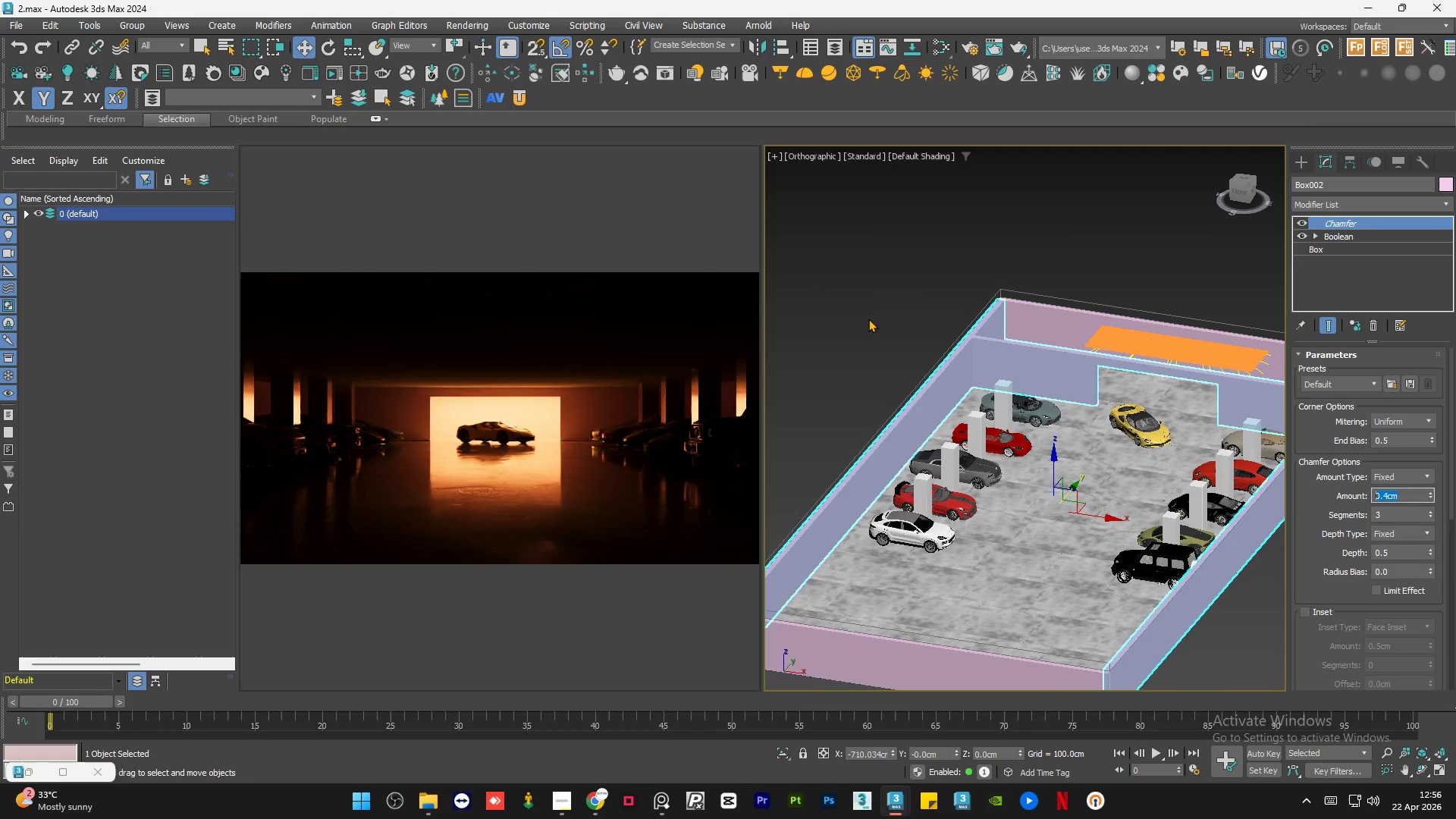 
double_click([868, 318])
 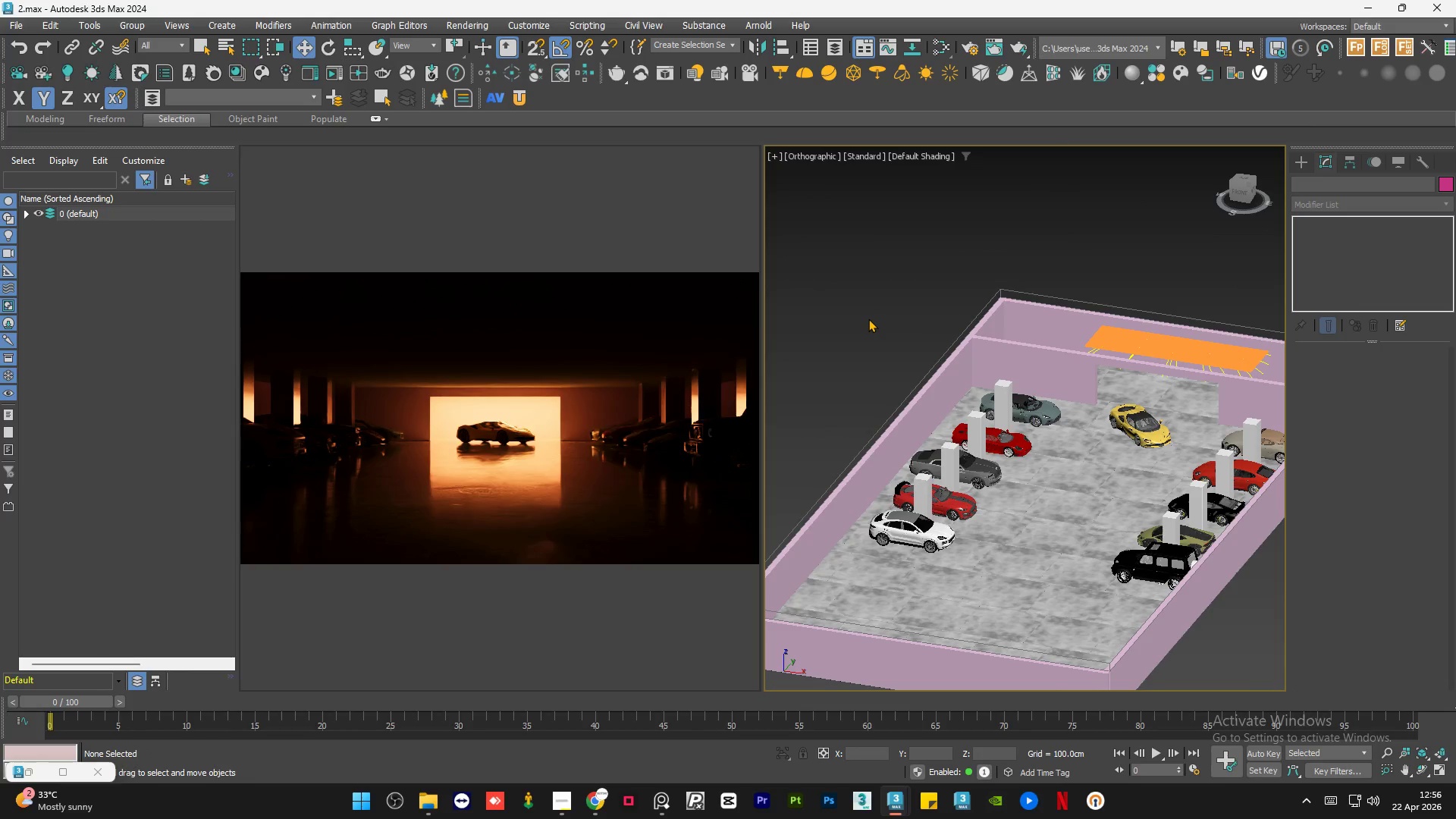 
triple_click([868, 318])
 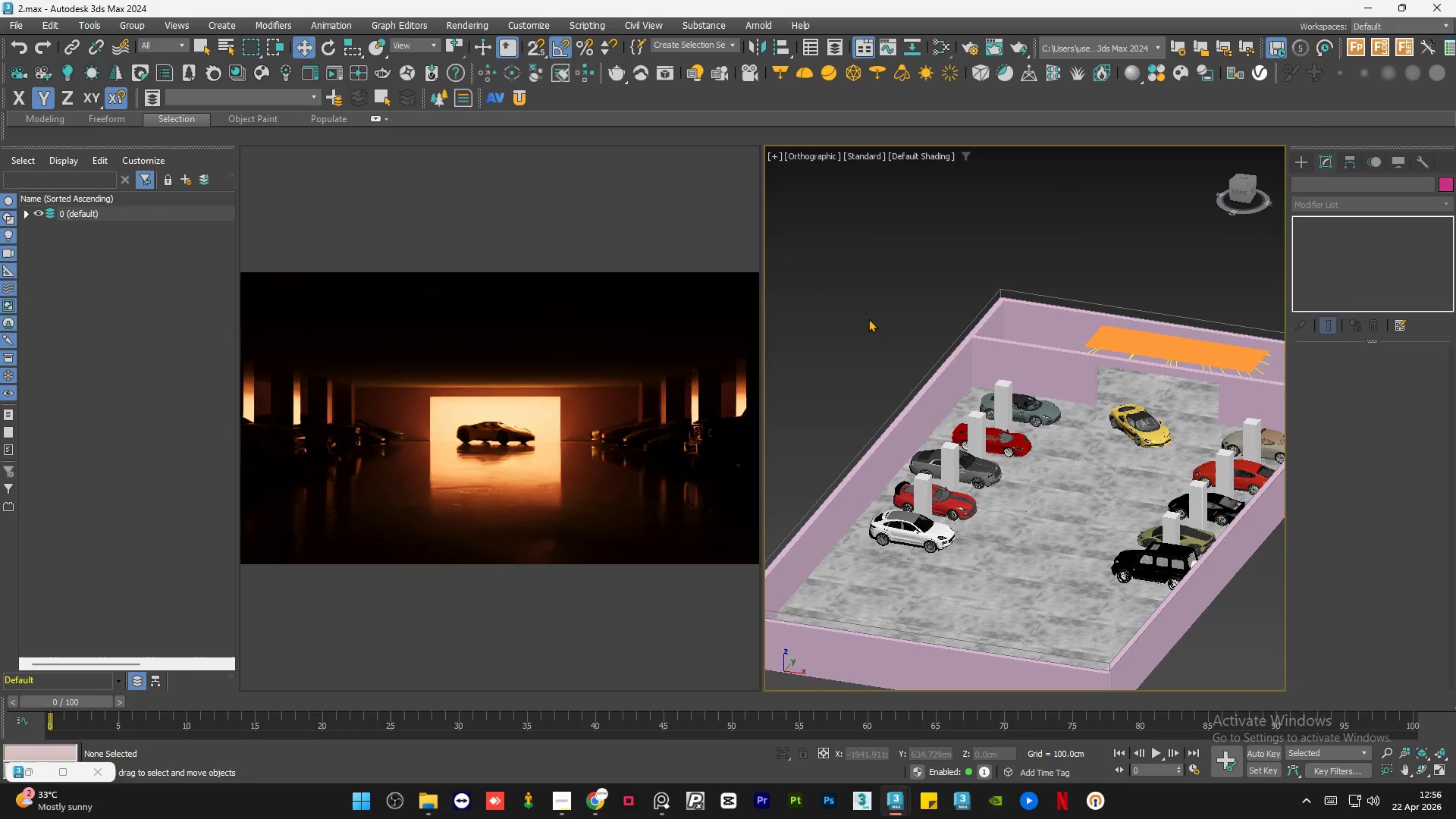 
key(Control+S)
 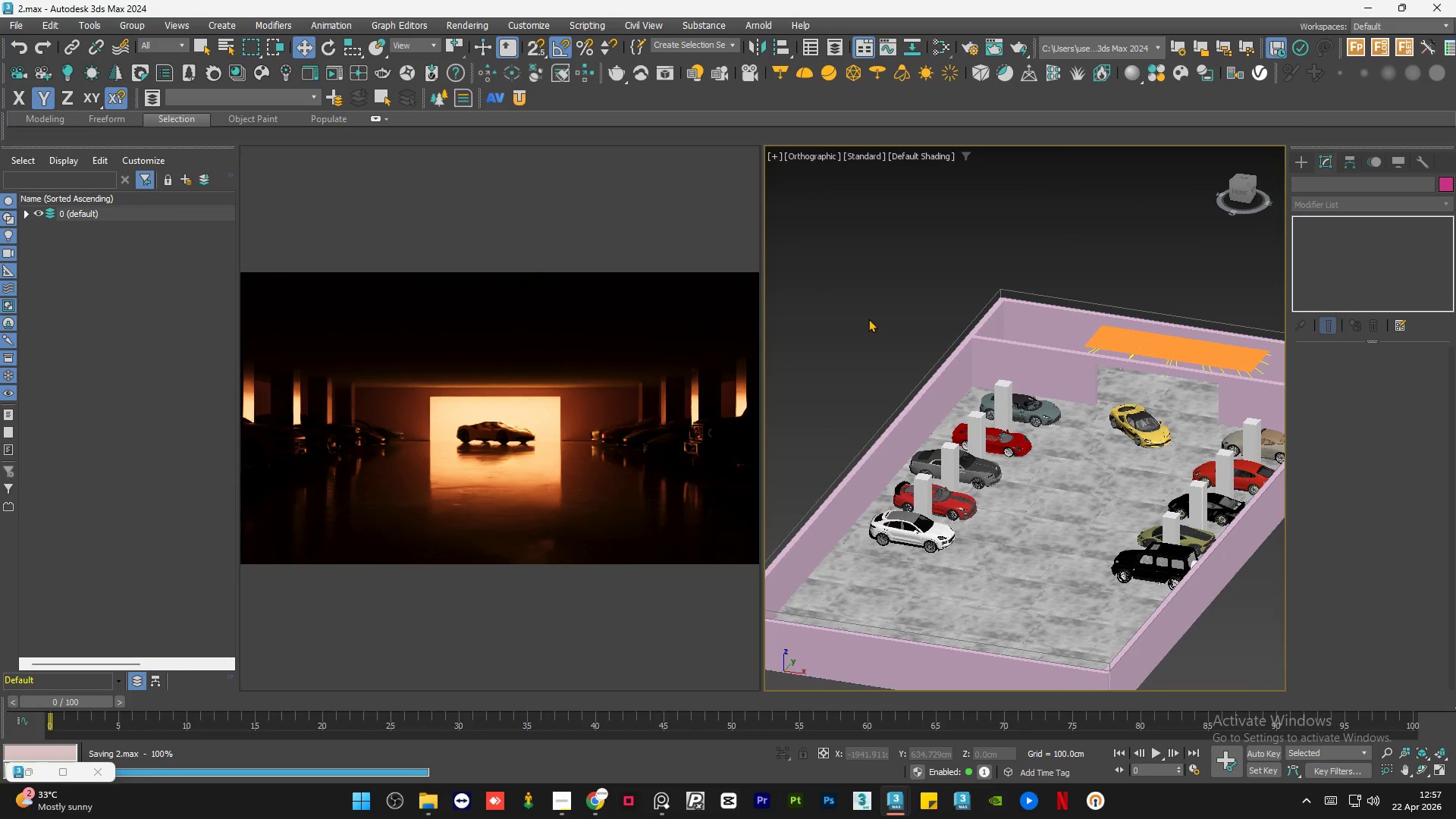 
double_click([868, 318])
 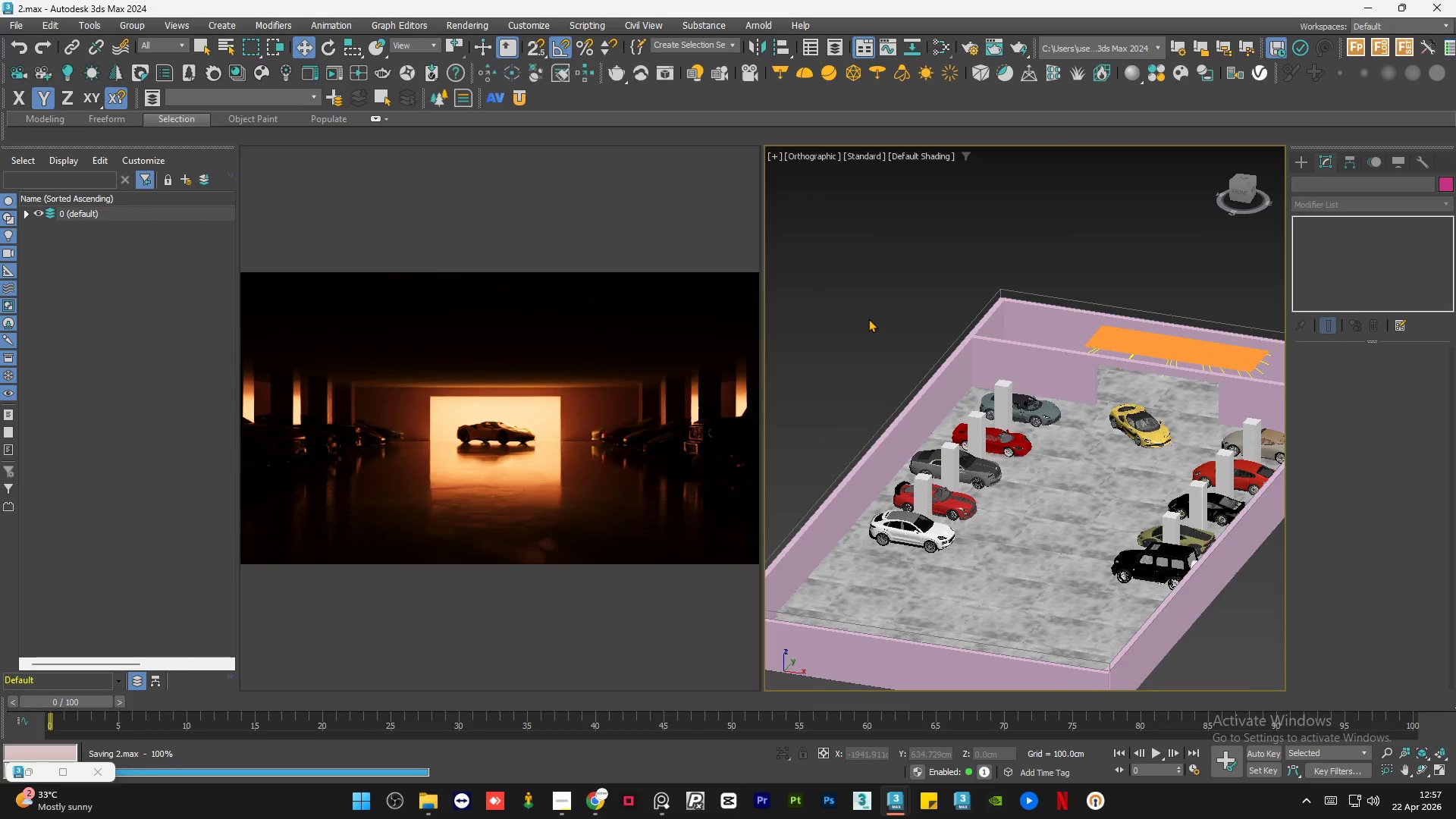 
triple_click([868, 318])
 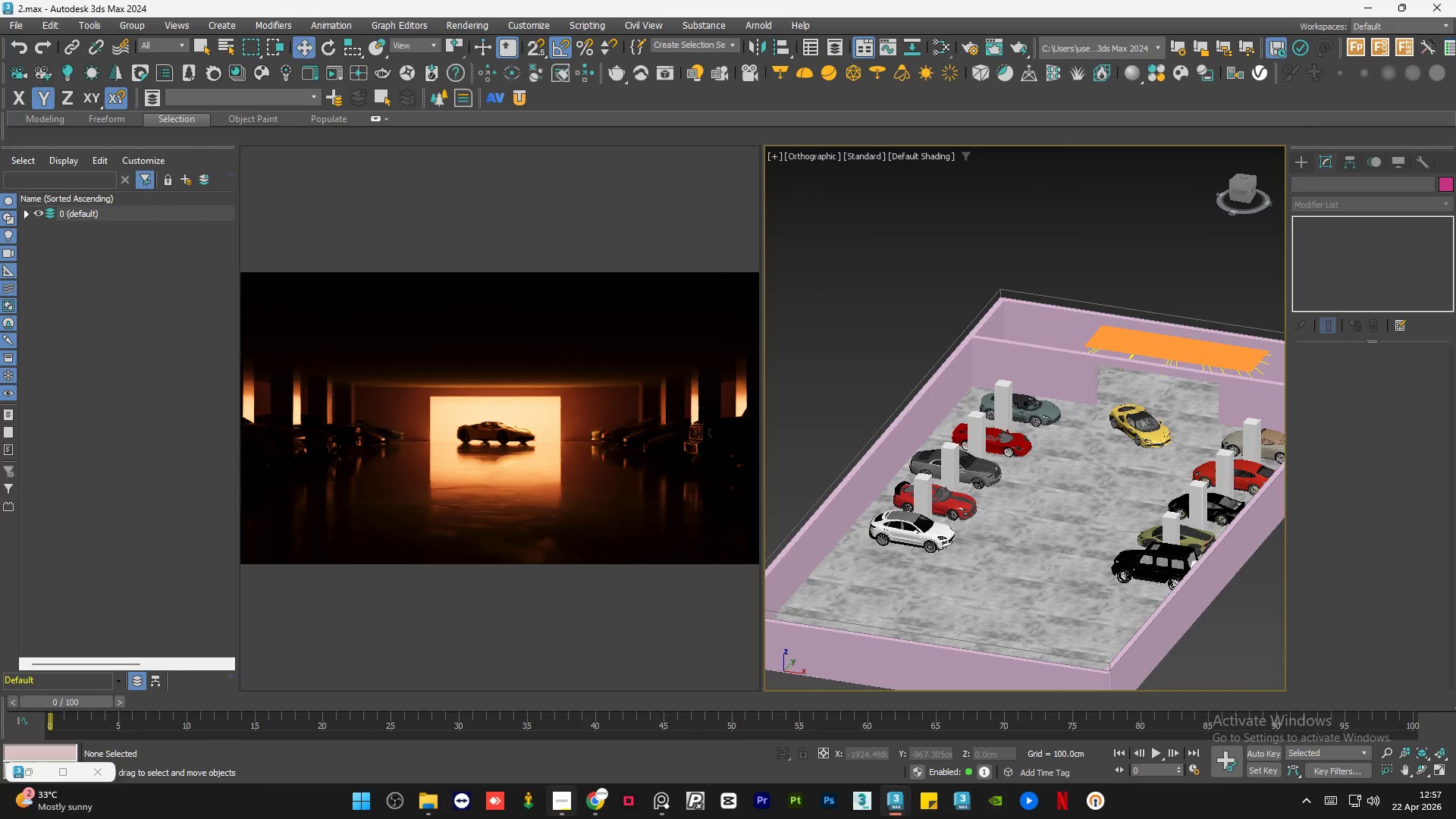 
left_click([557, 814])